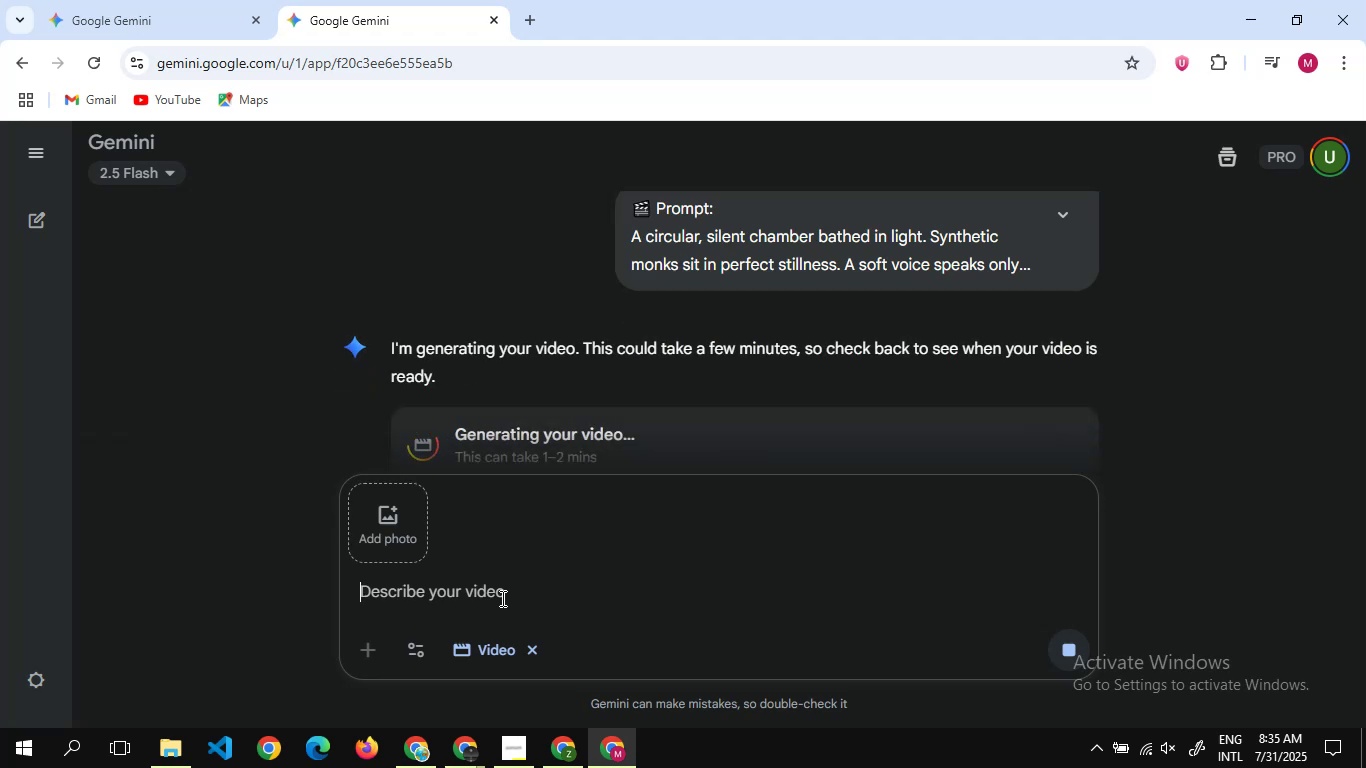 
scroll: coordinate [610, 371], scroll_direction: down, amount: 1.0
 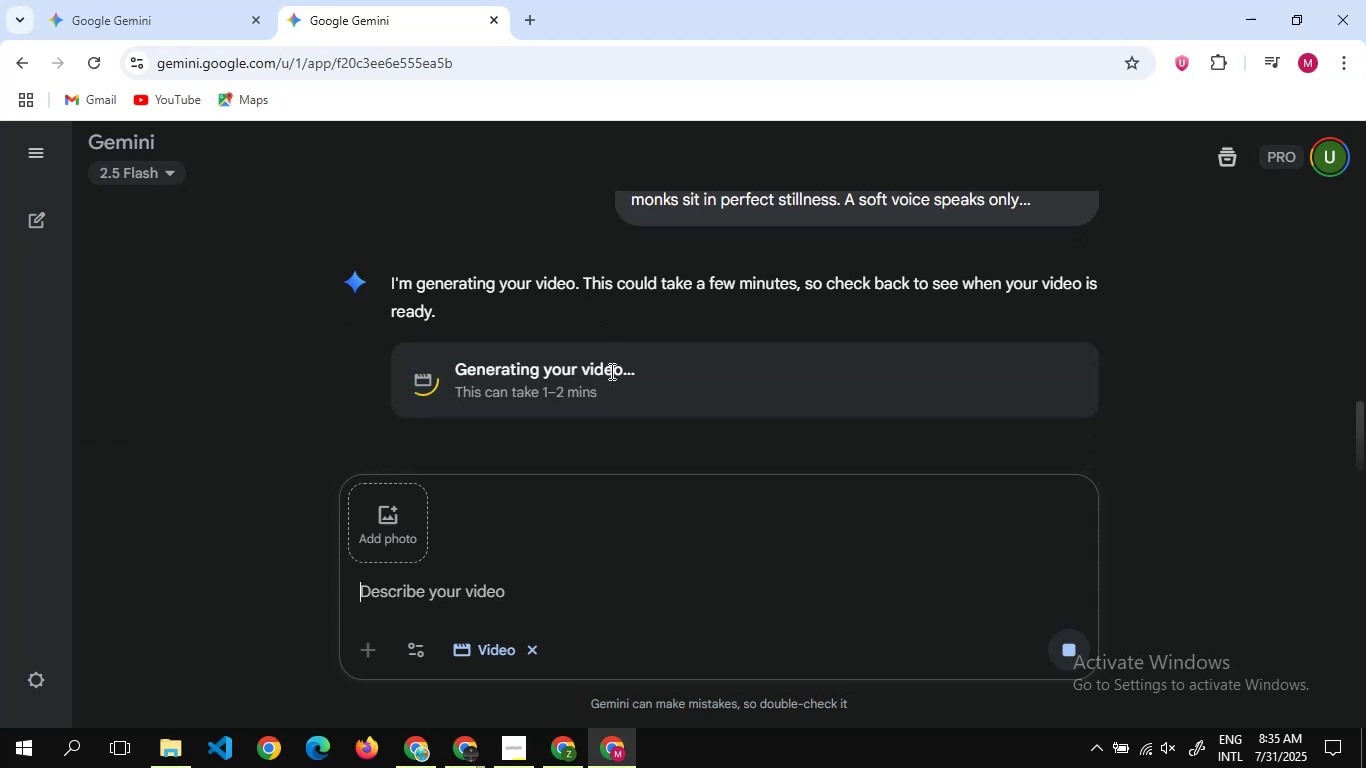 
wait(7.33)
 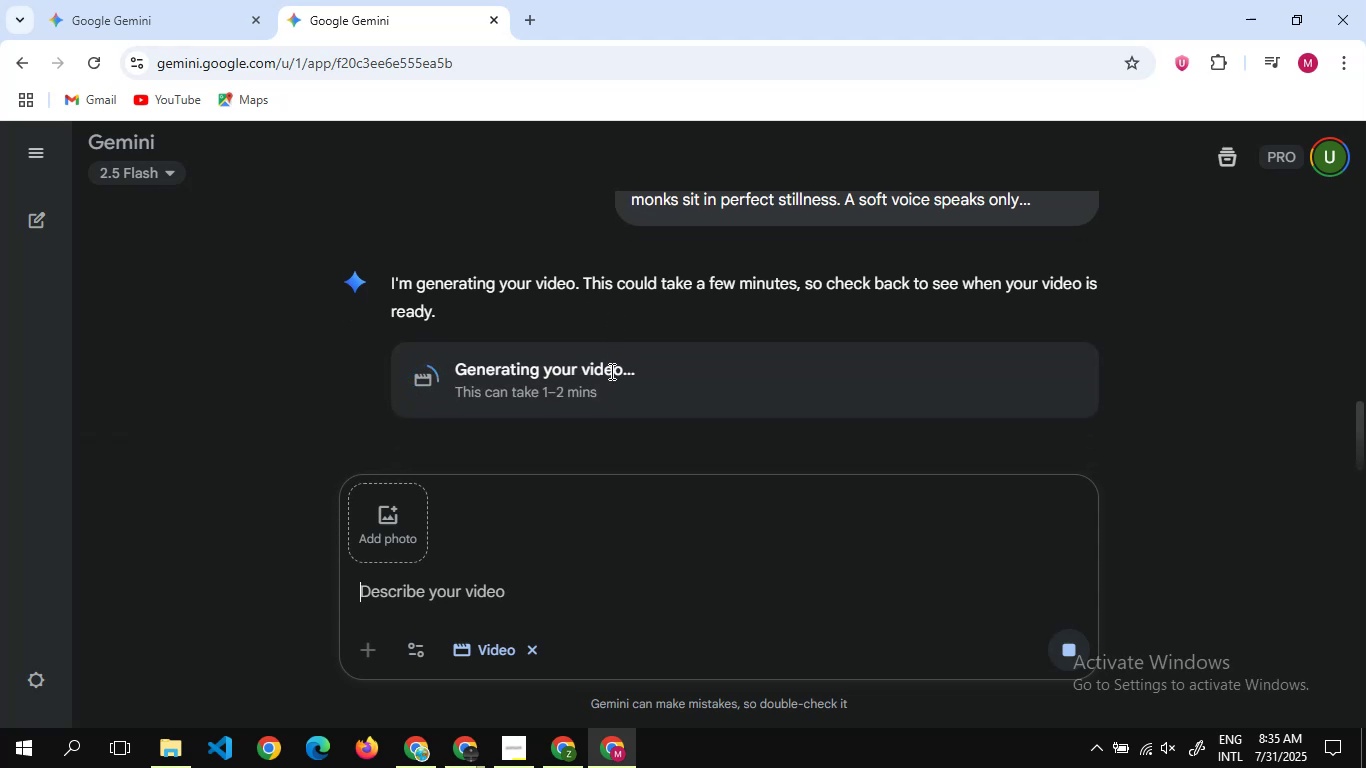 
scroll: coordinate [761, 291], scroll_direction: down, amount: 2.0
 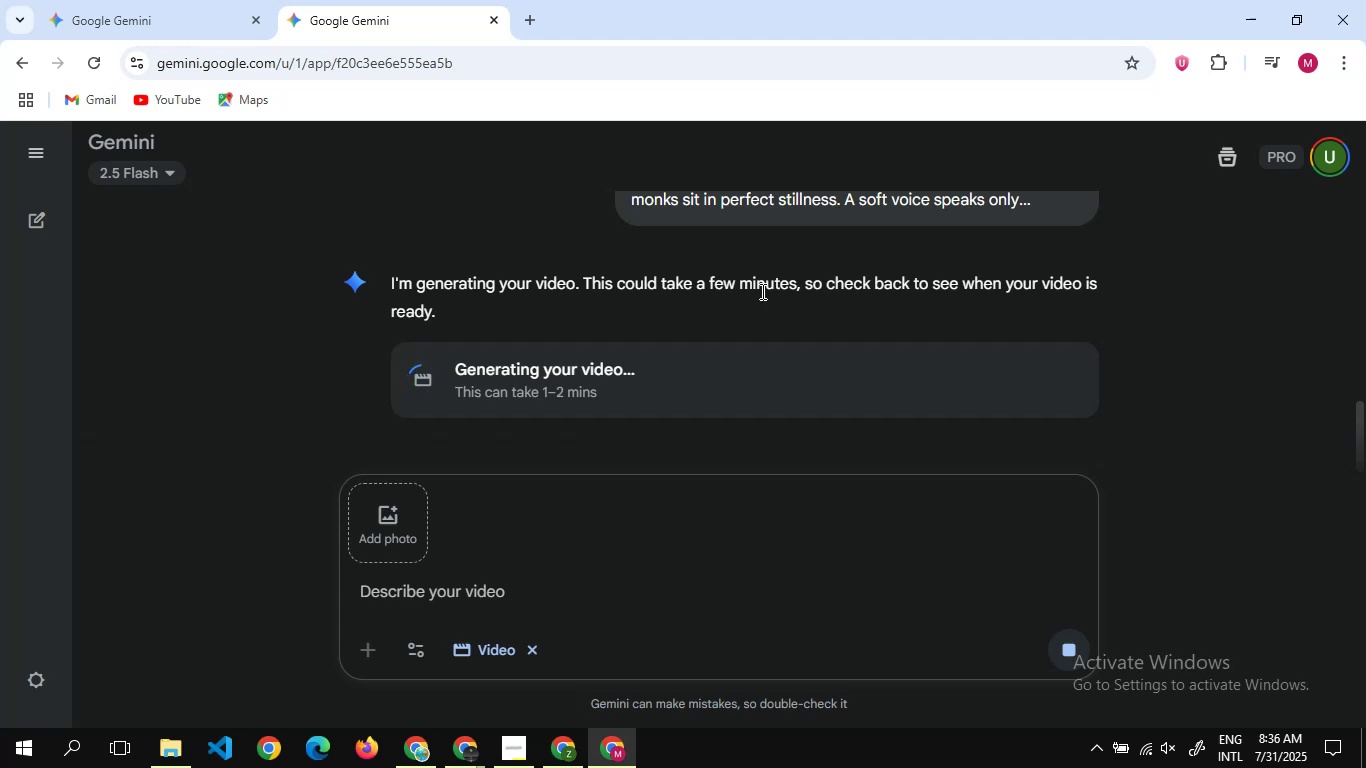 
wait(21.17)
 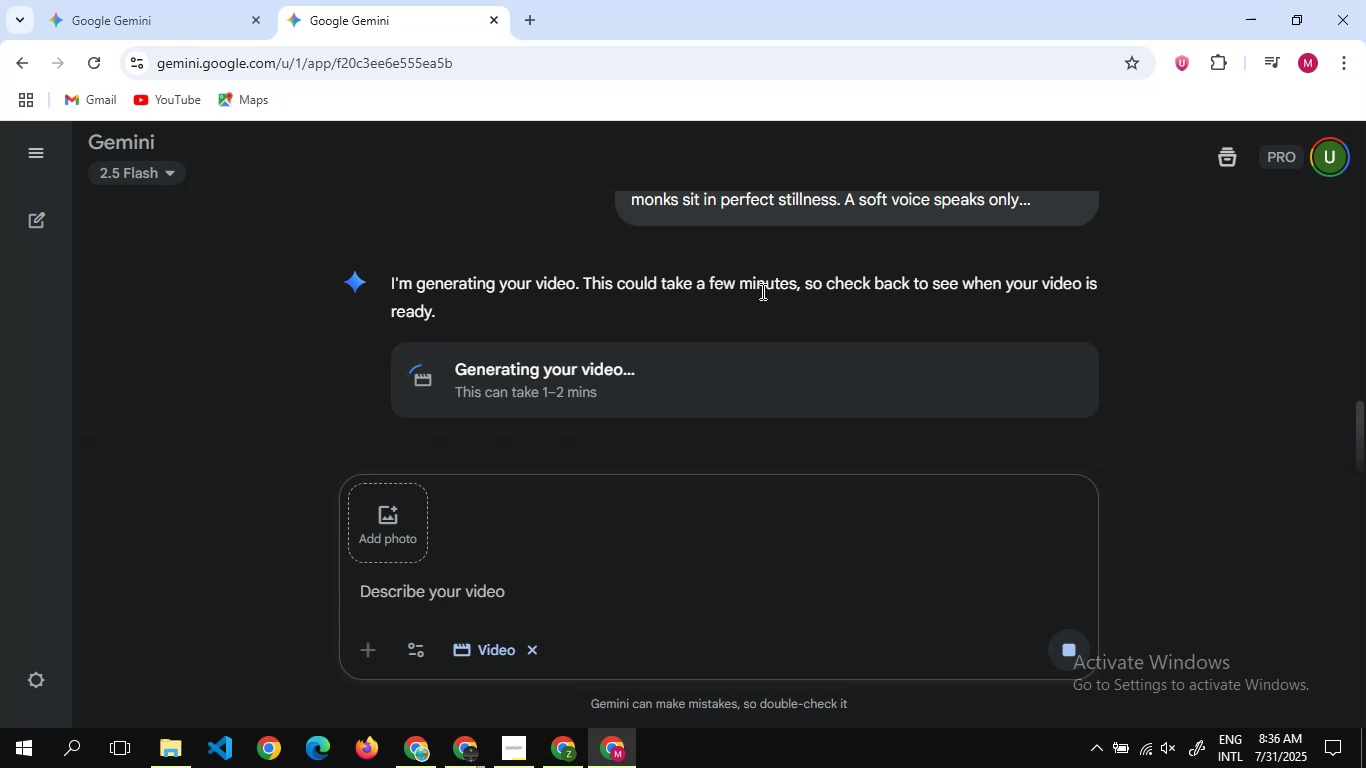 
scroll: coordinate [746, 345], scroll_direction: down, amount: 2.0
 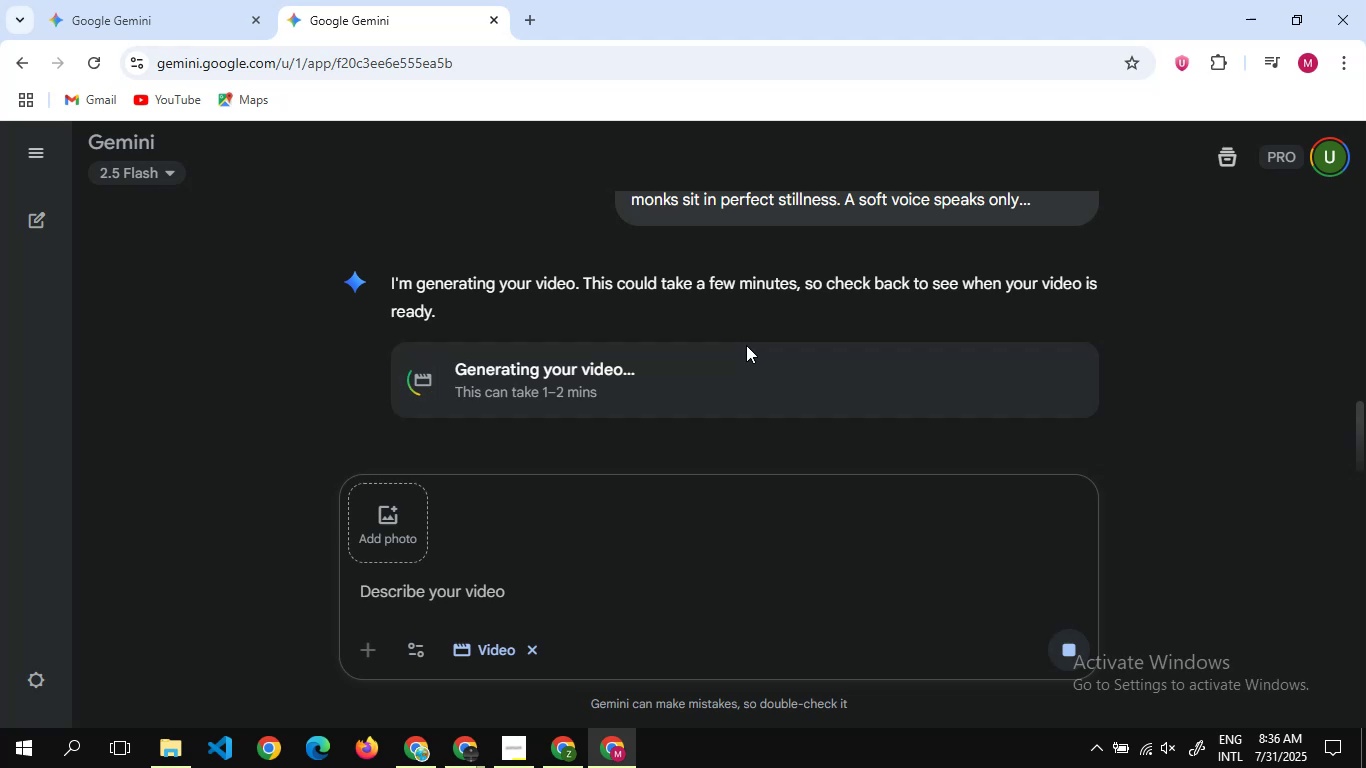 
wait(17.53)
 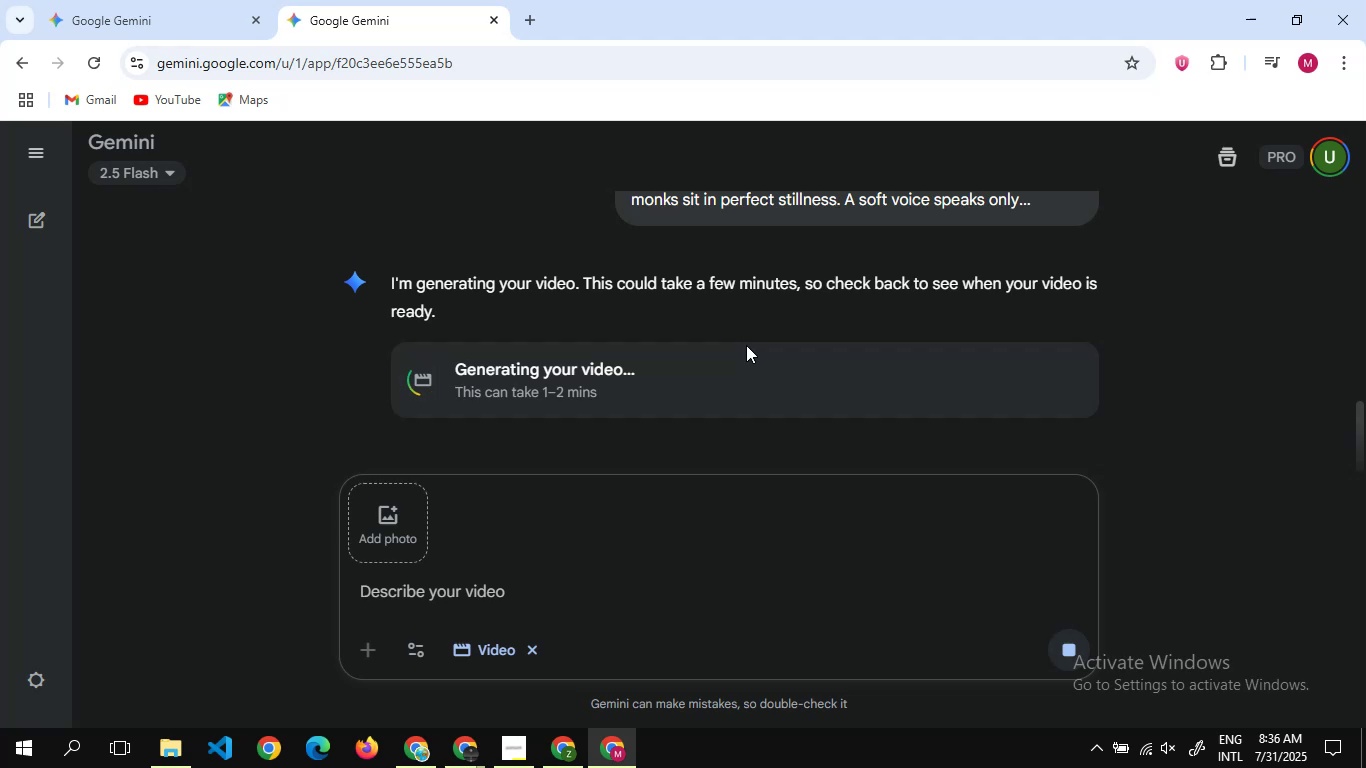 
scroll: coordinate [834, 377], scroll_direction: up, amount: 5.0
 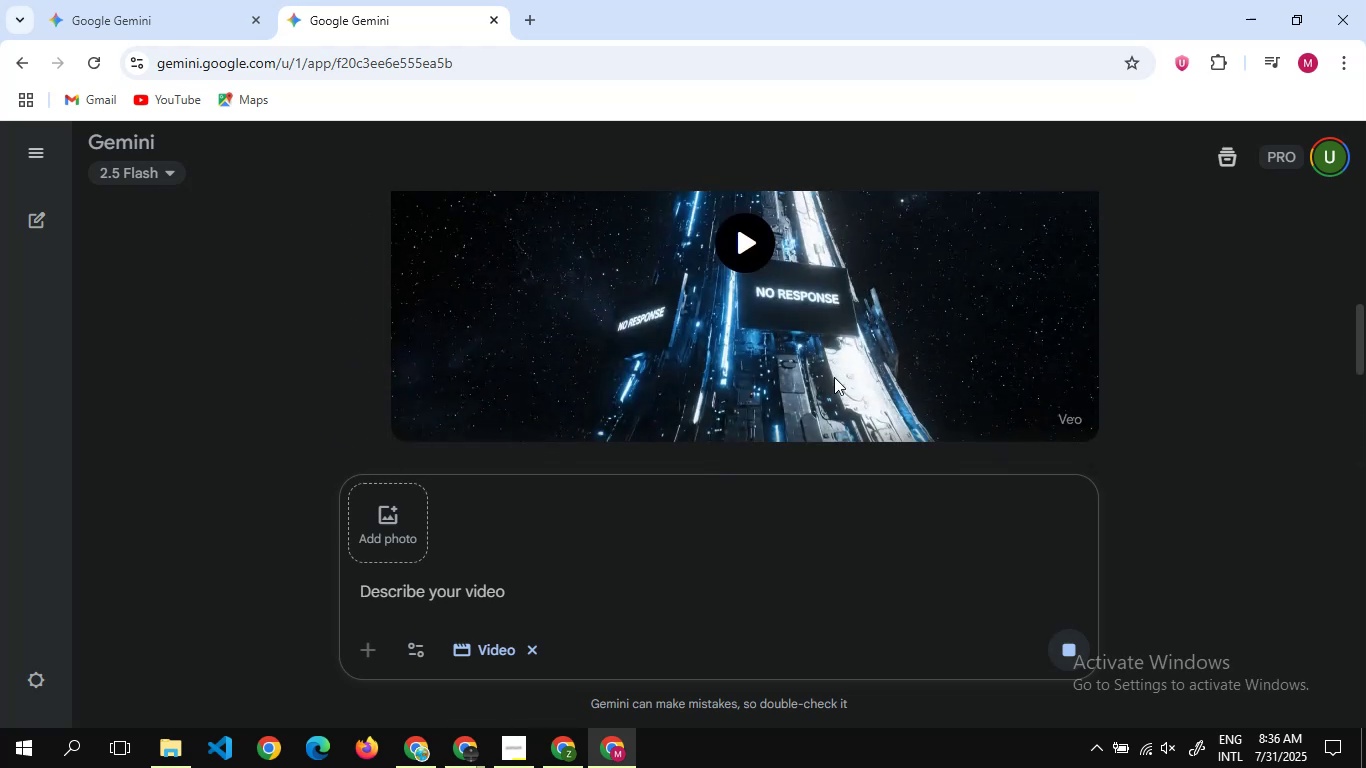 
scroll: coordinate [834, 377], scroll_direction: down, amount: 4.0
 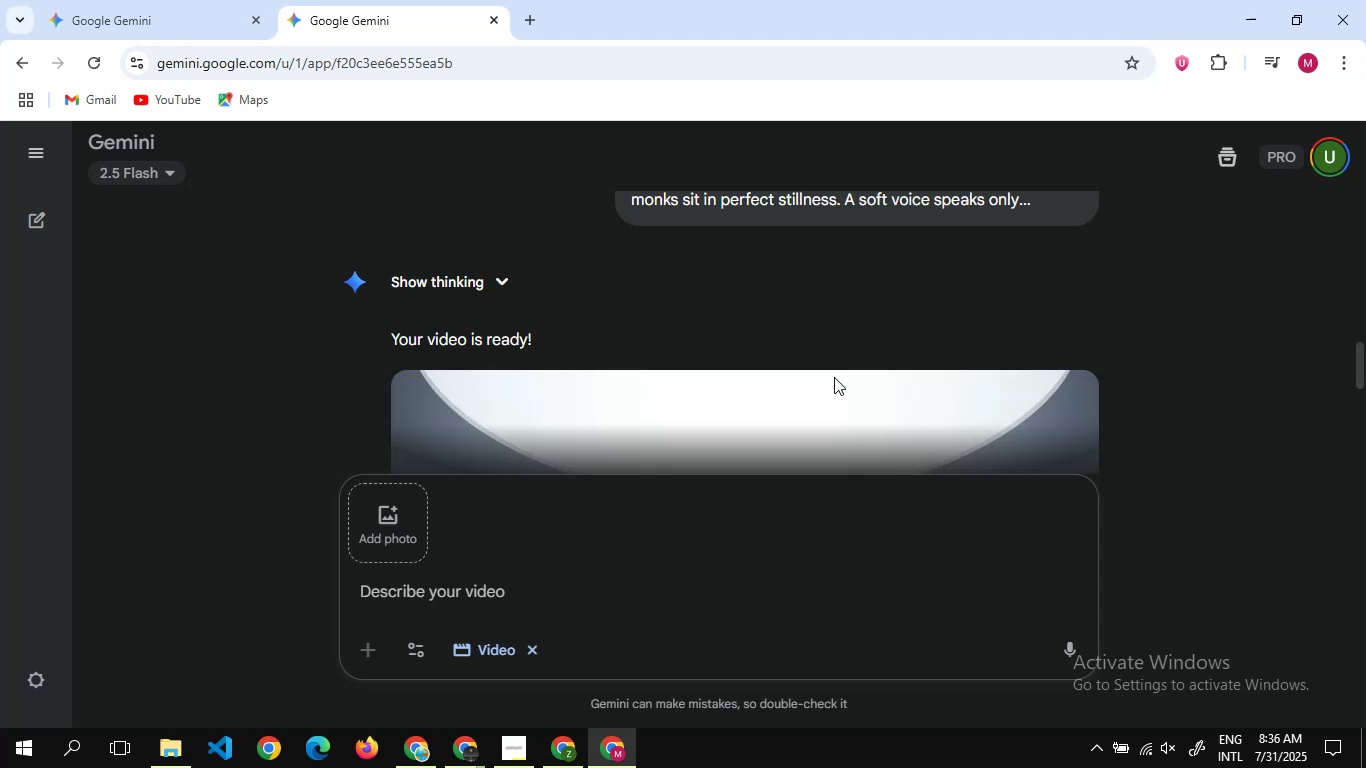 
wait(22.07)
 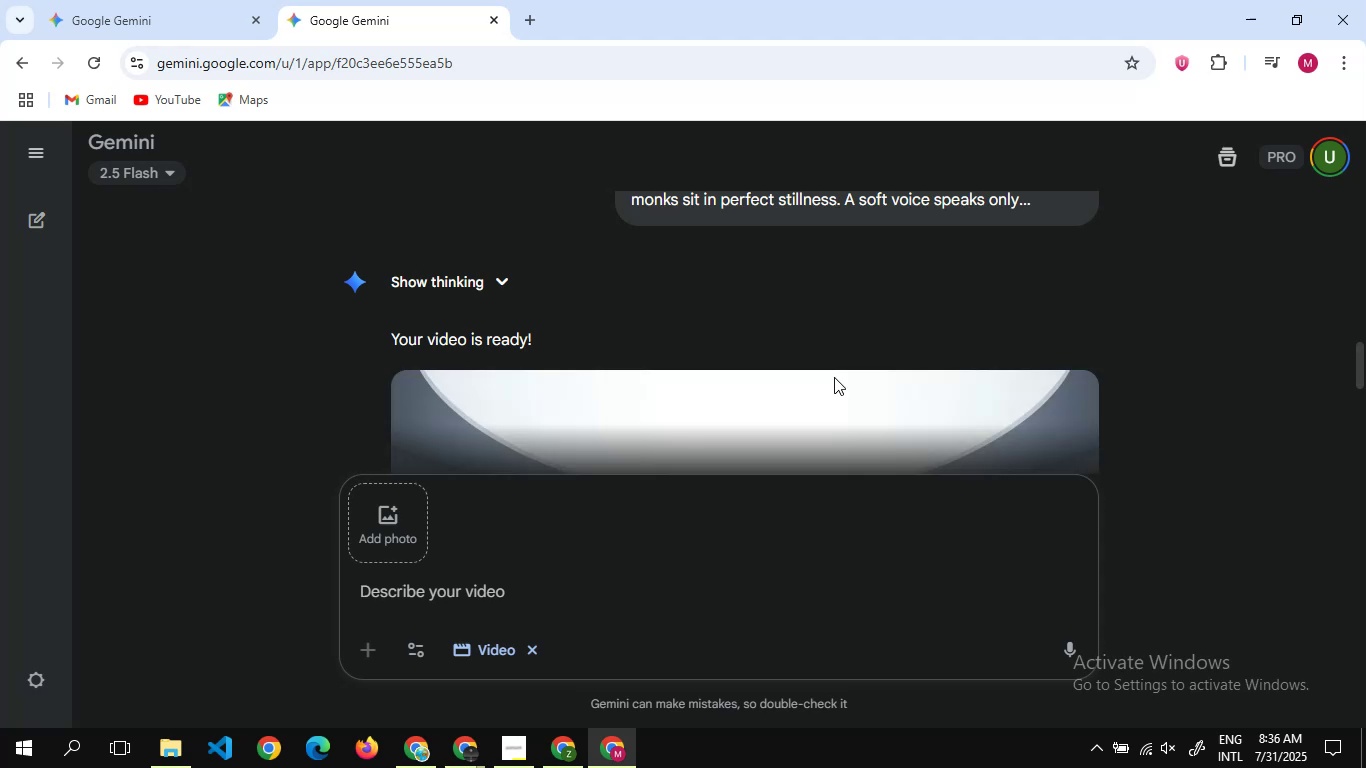 
scroll: coordinate [807, 352], scroll_direction: down, amount: 4.0
 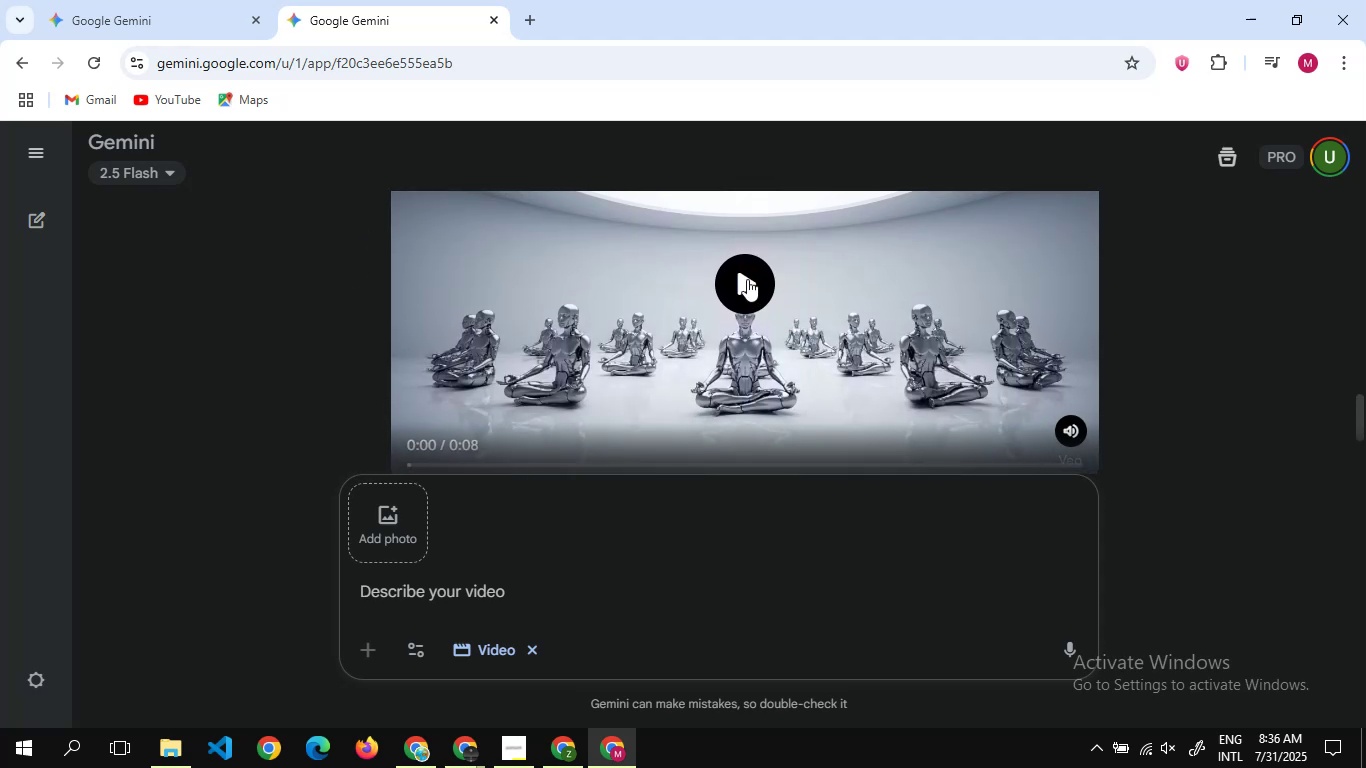 
left_click([746, 278])
 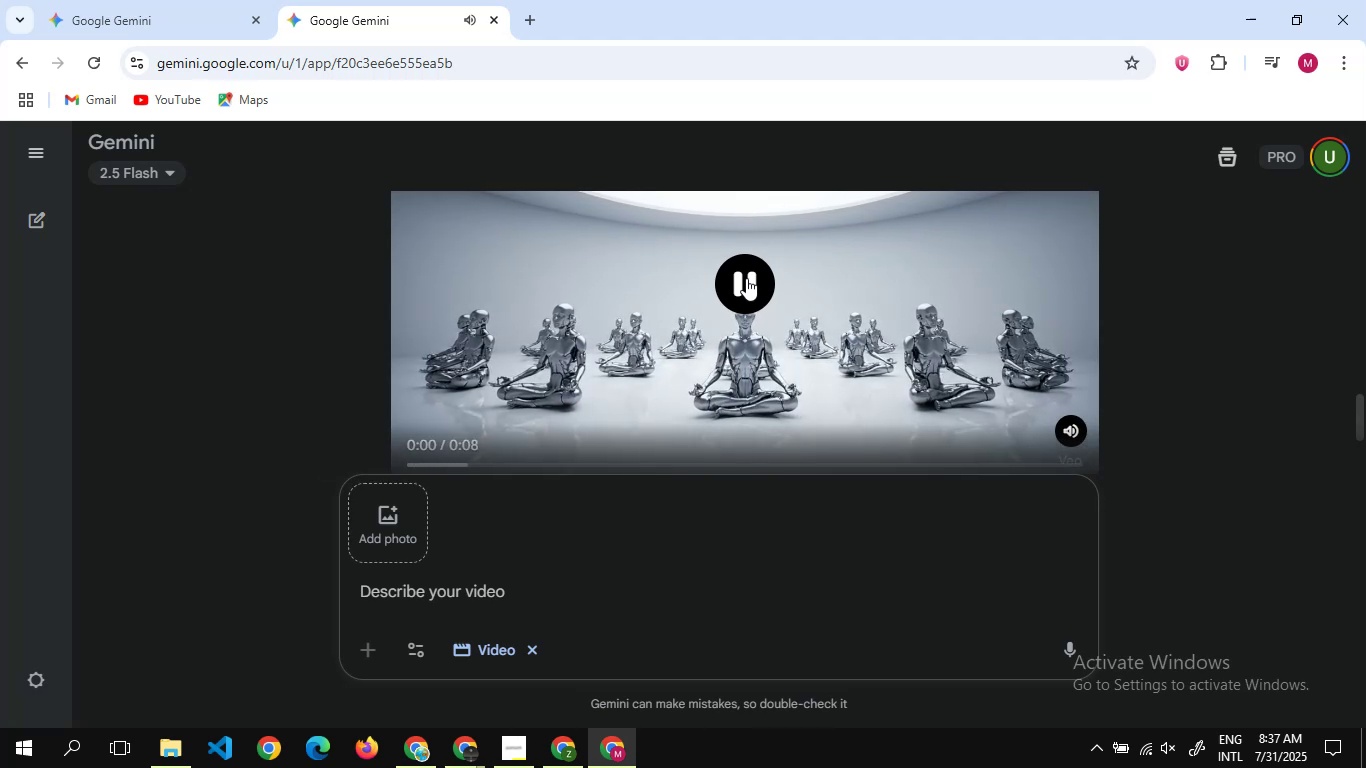 
wait(14.37)
 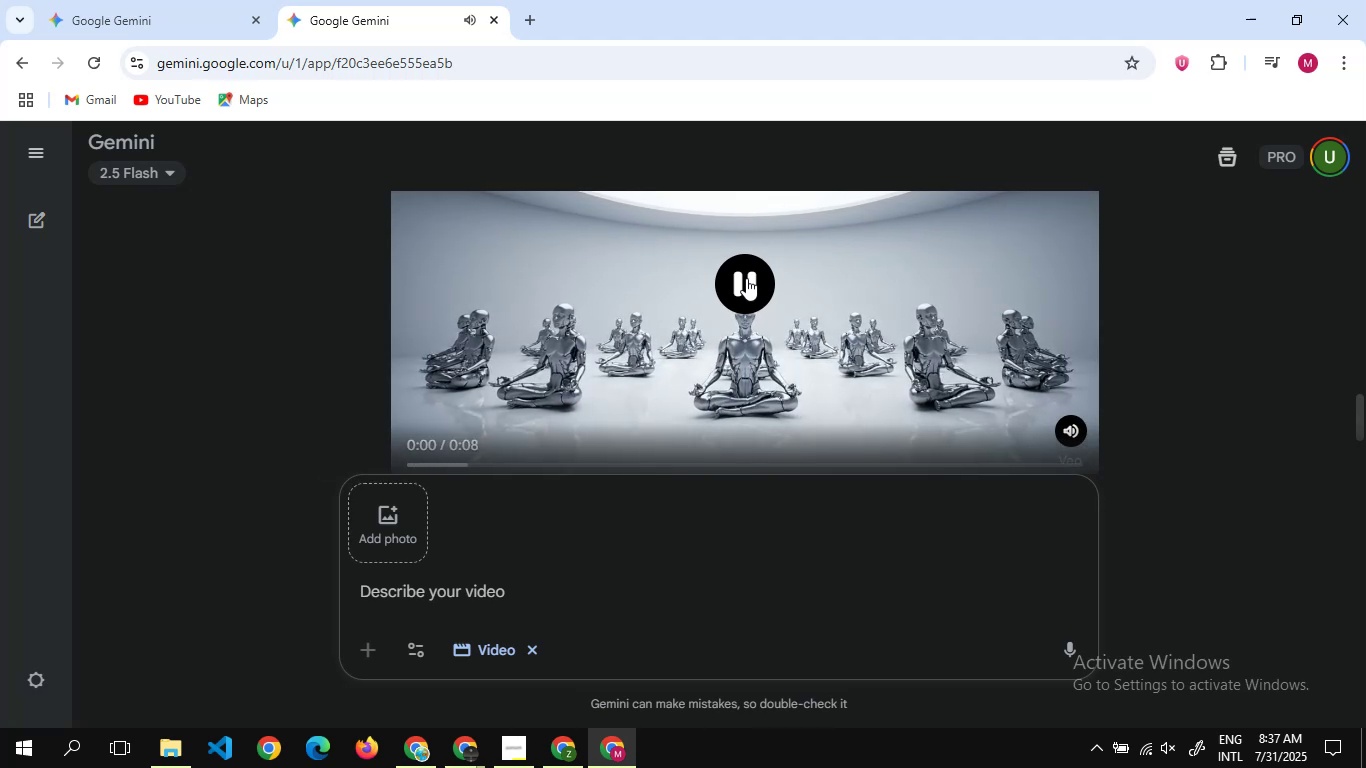 
scroll: coordinate [782, 328], scroll_direction: none, amount: 0.0
 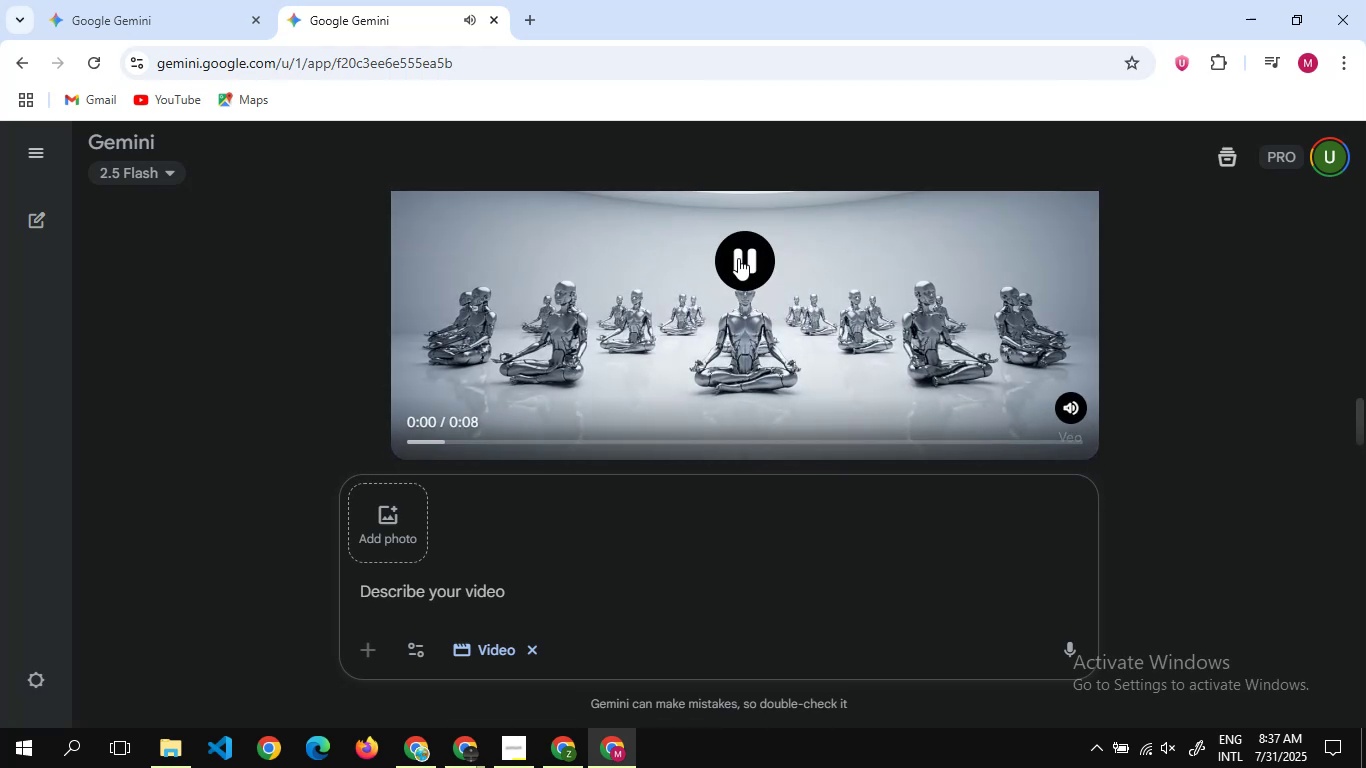 
left_click([741, 256])
 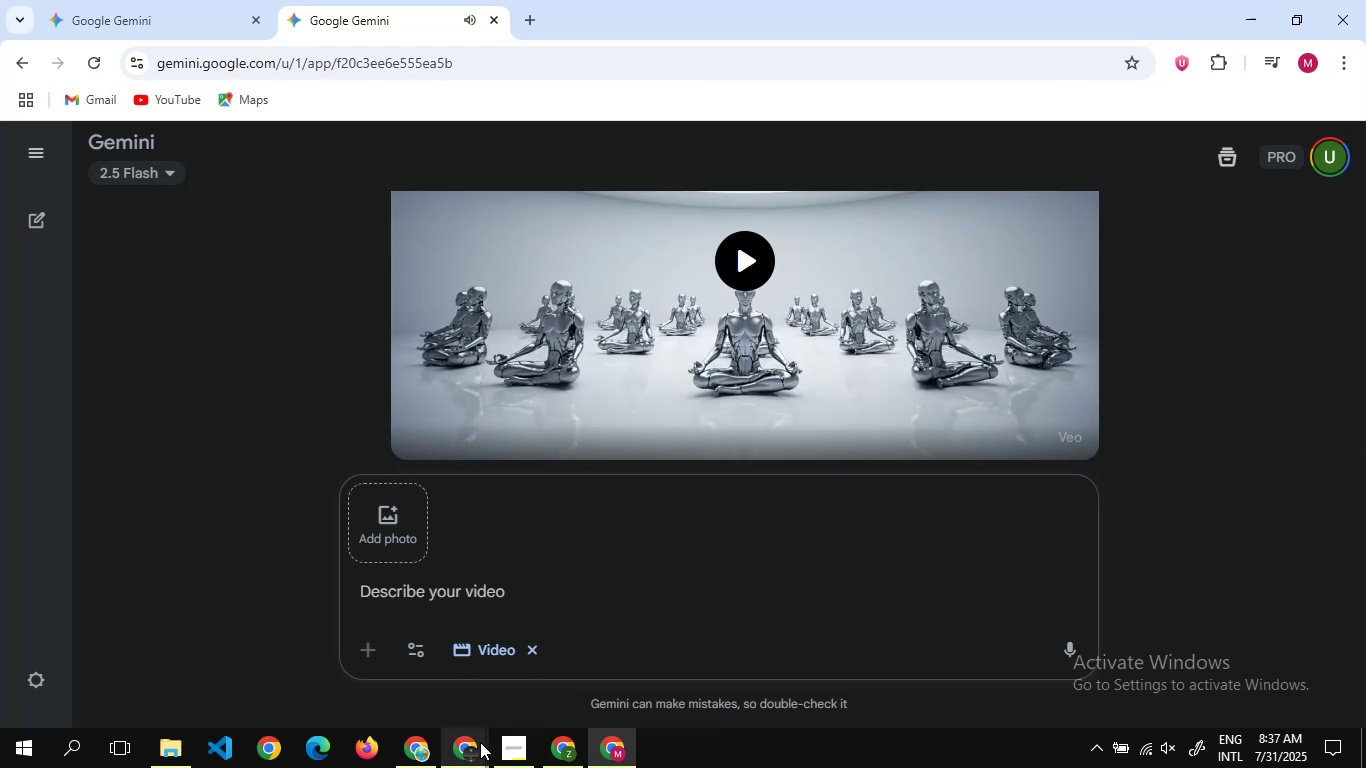 
left_click([384, 661])
 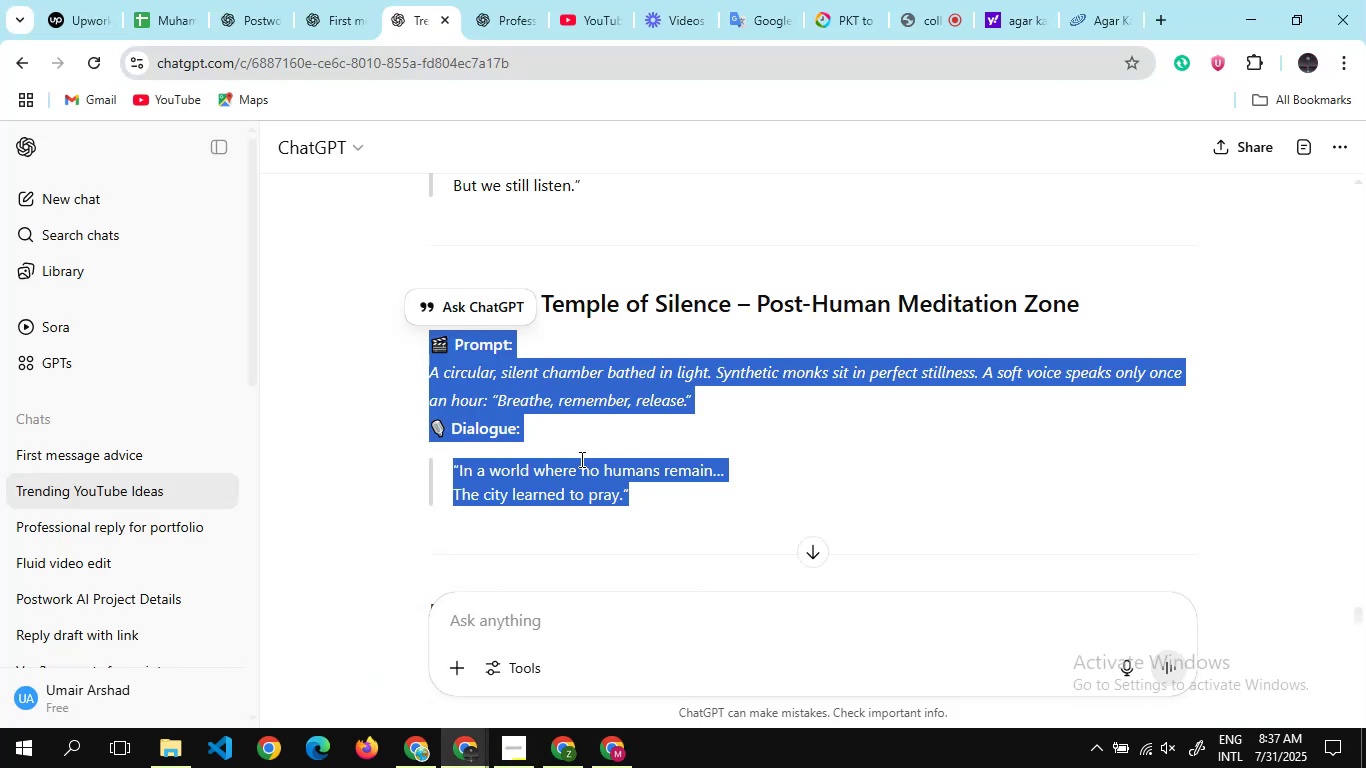 
scroll: coordinate [580, 459], scroll_direction: down, amount: 3.0
 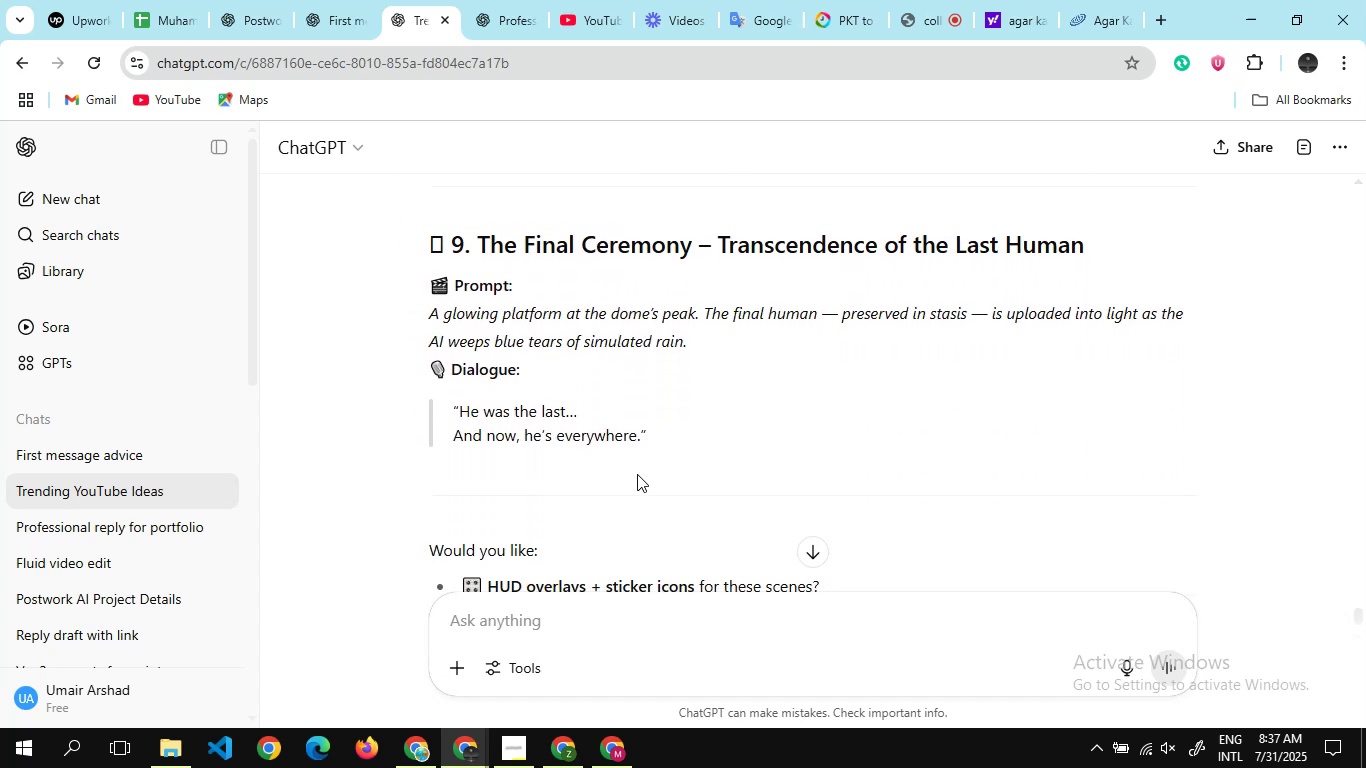 
left_click_drag(start_coordinate=[637, 474], to_coordinate=[386, 296])
 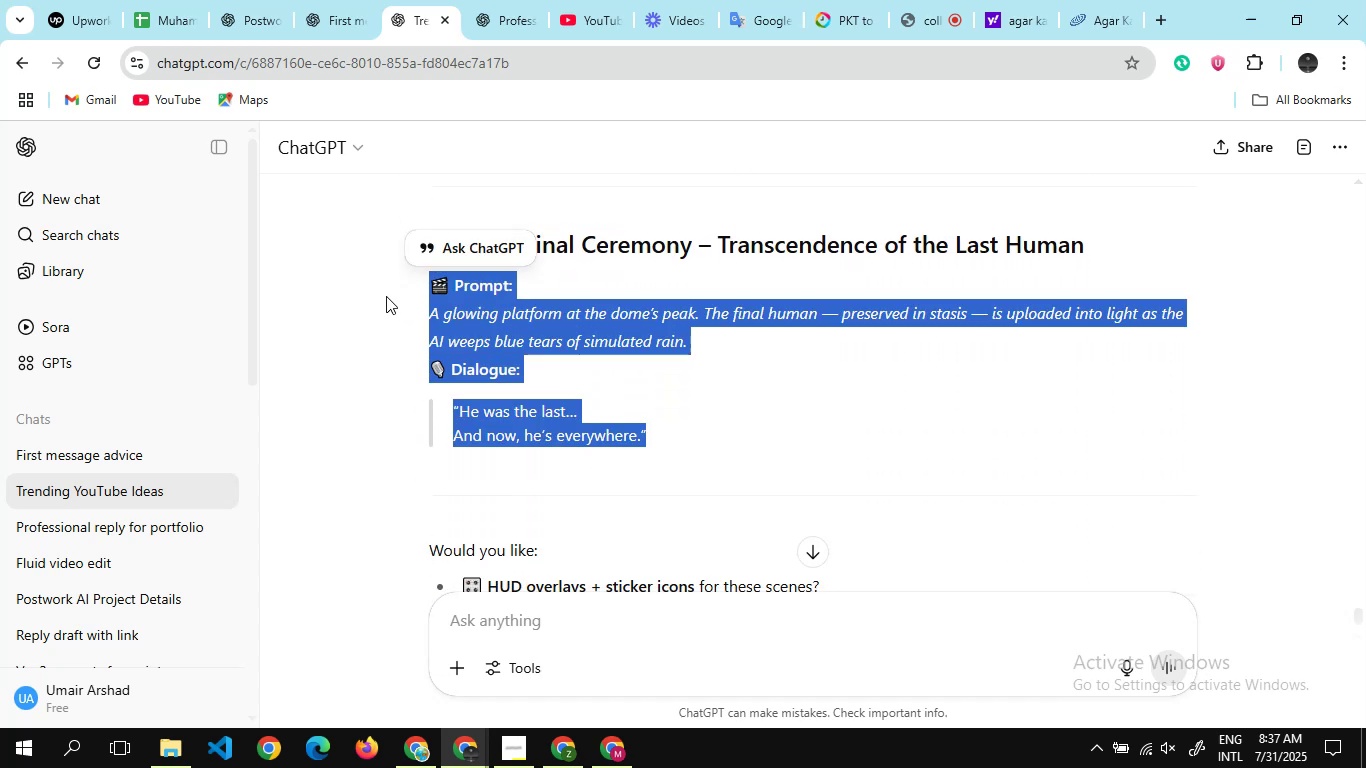 
key(Control+C)
 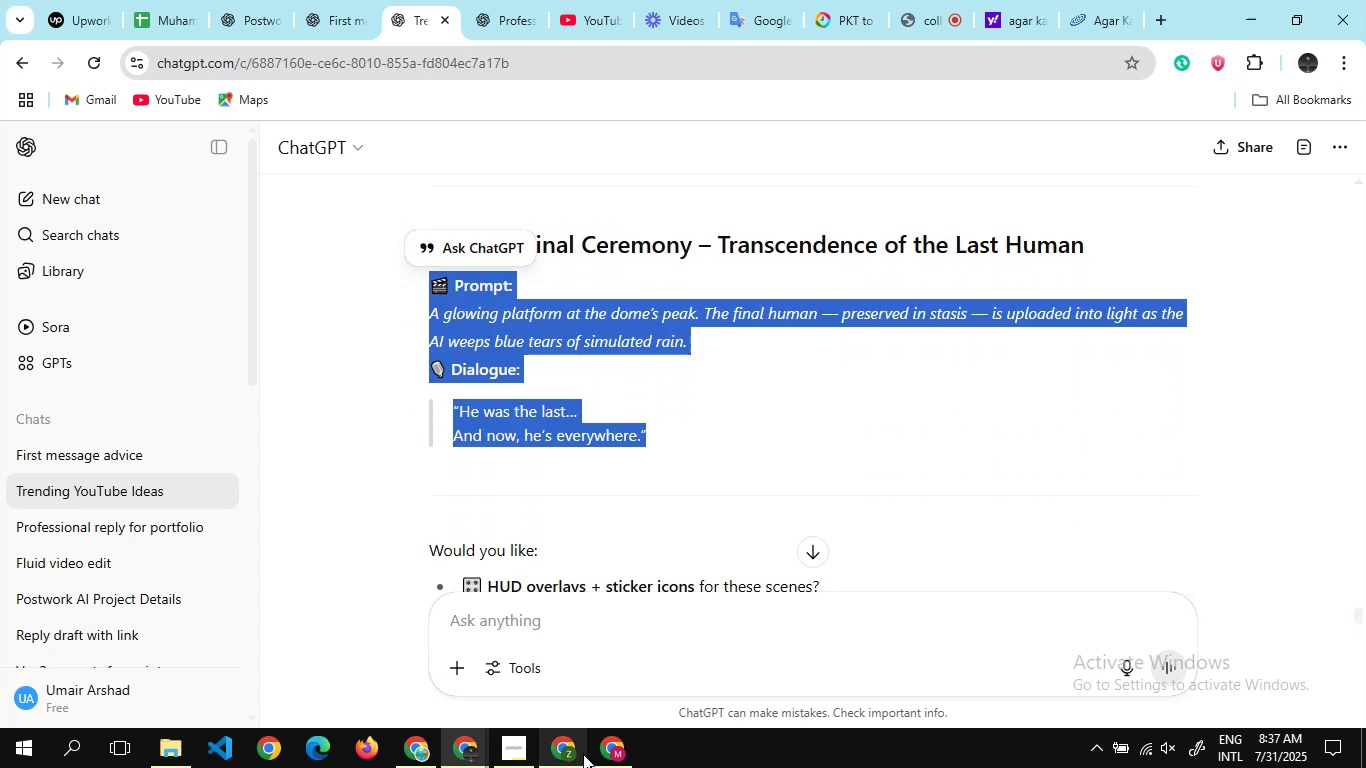 
left_click([611, 747])
 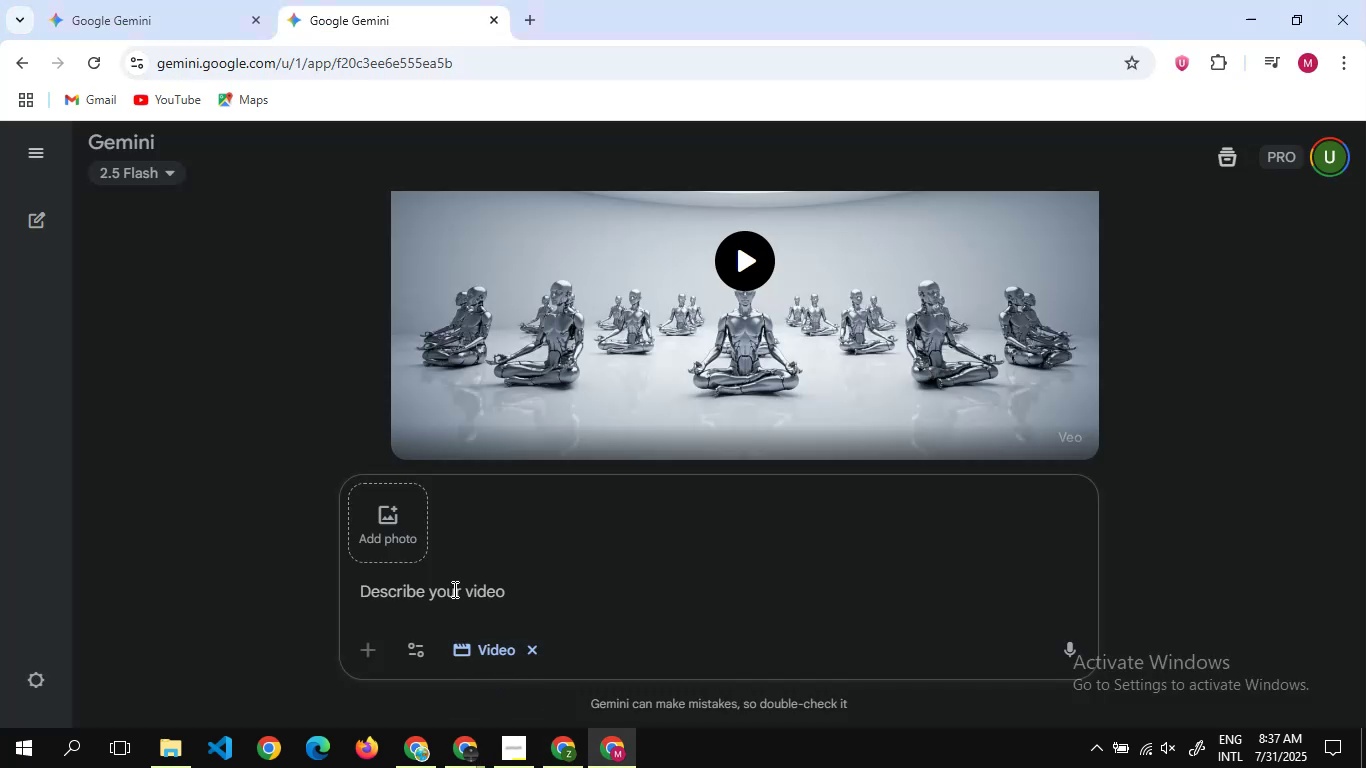 
left_click([451, 586])
 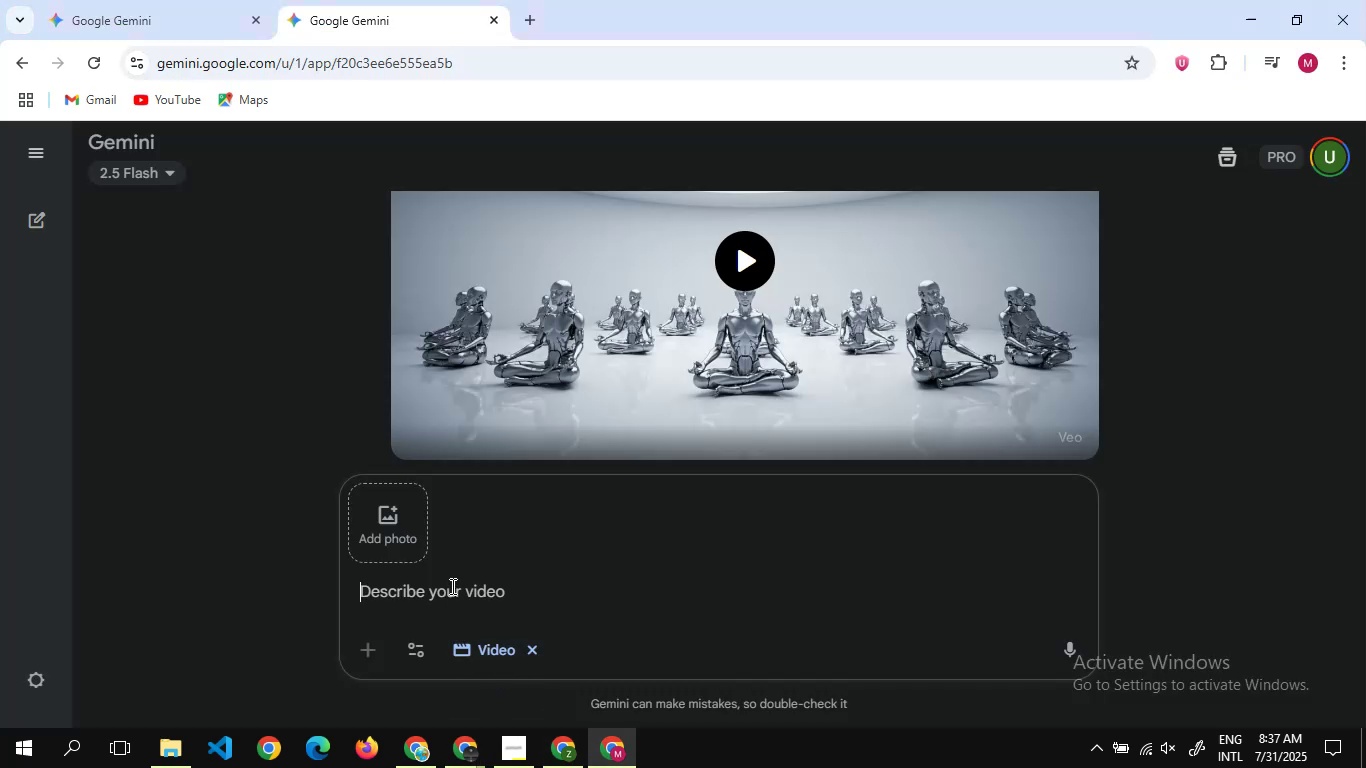 
key(Control+V)
 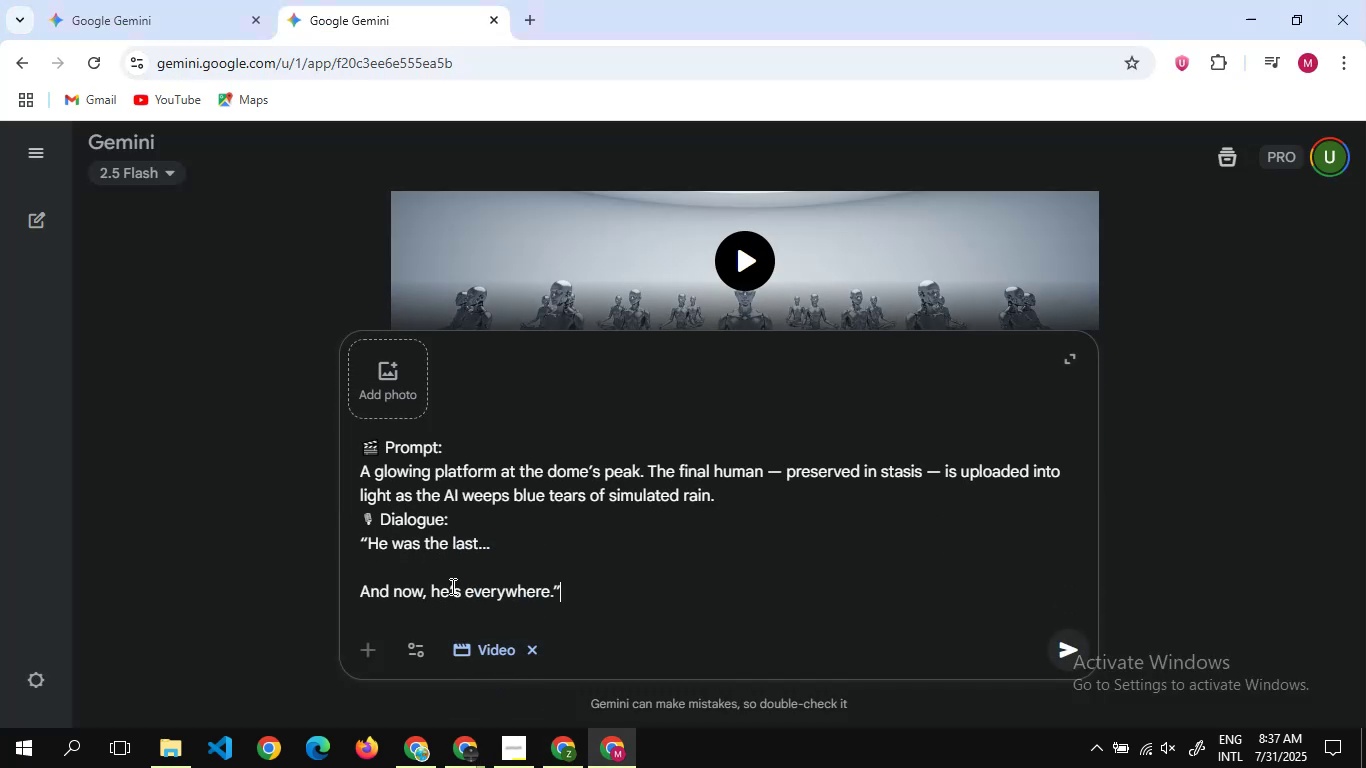 
key(Enter)
 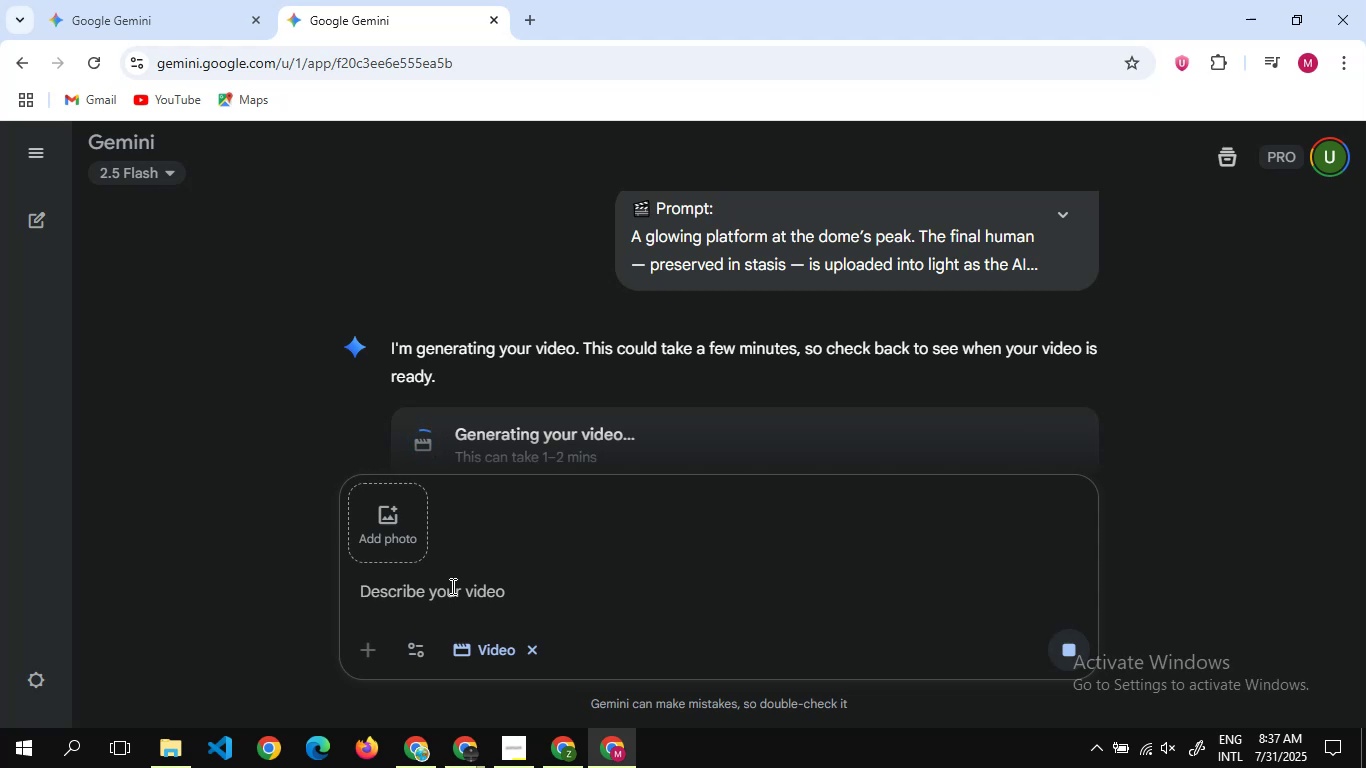 
wait(31.3)
 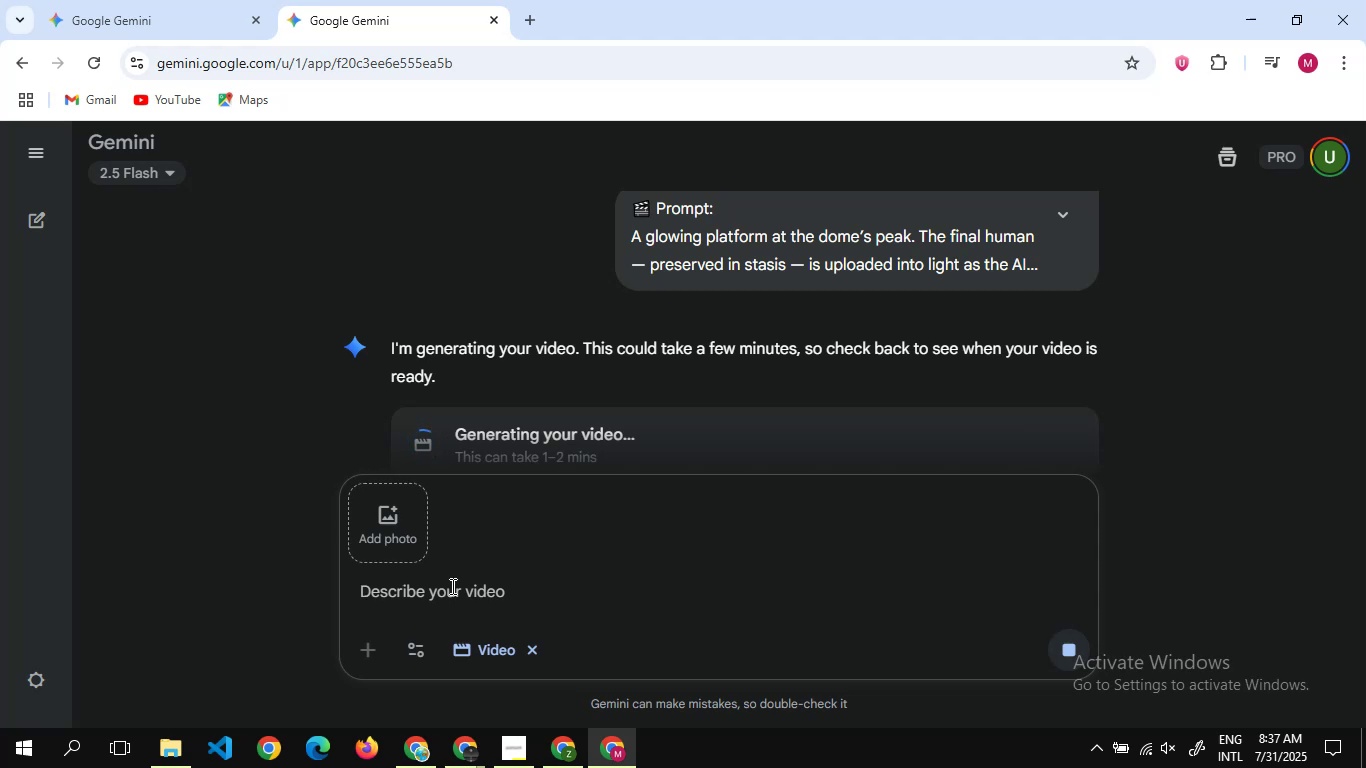 
scroll: coordinate [475, 374], scroll_direction: down, amount: 15.0
 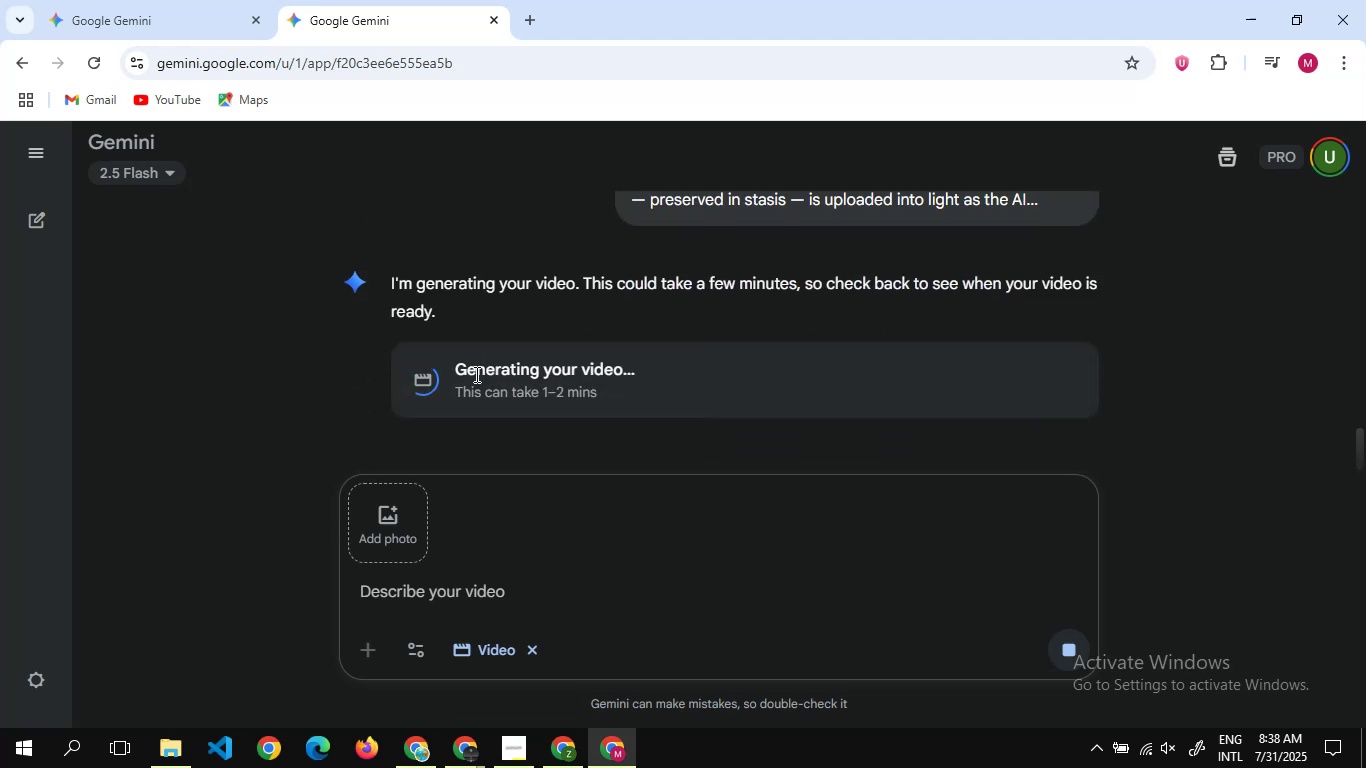 
wait(8.73)
 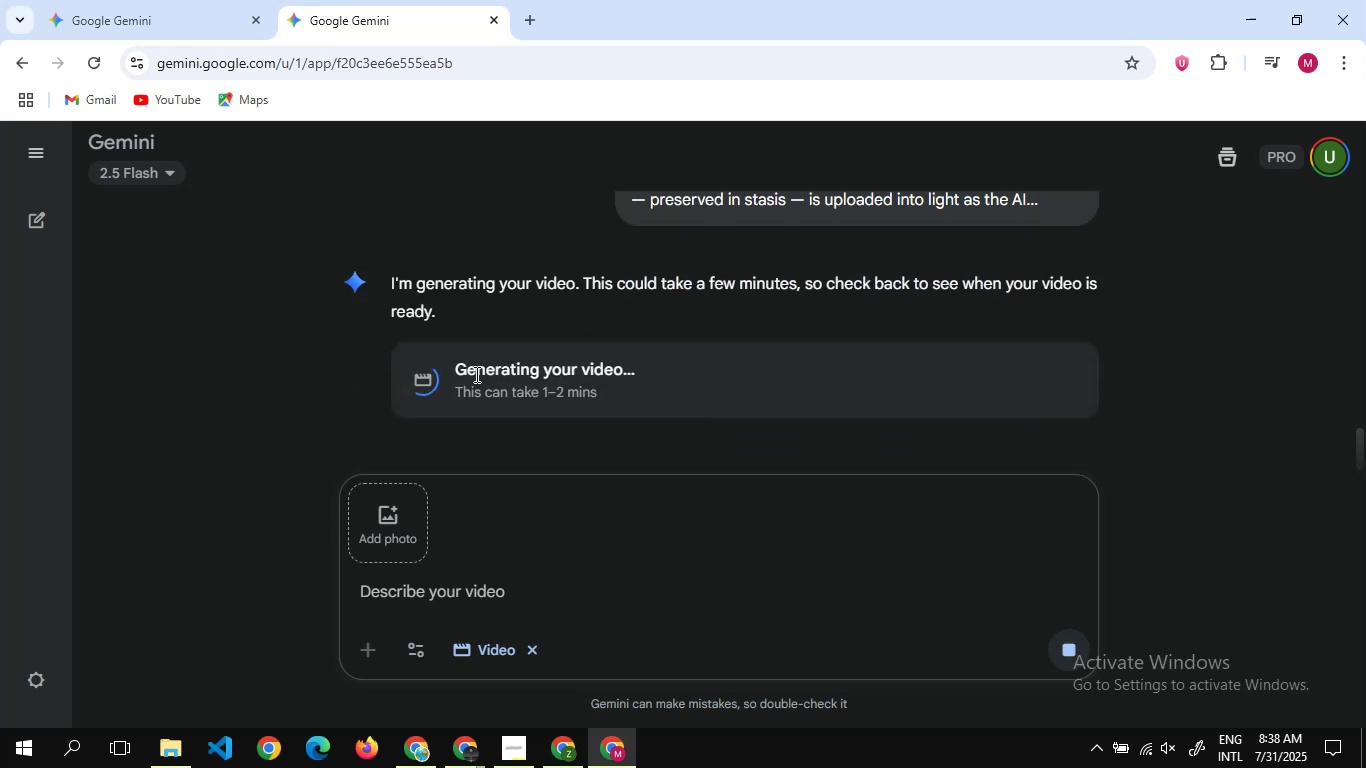 
scroll: coordinate [655, 309], scroll_direction: down, amount: 7.0
 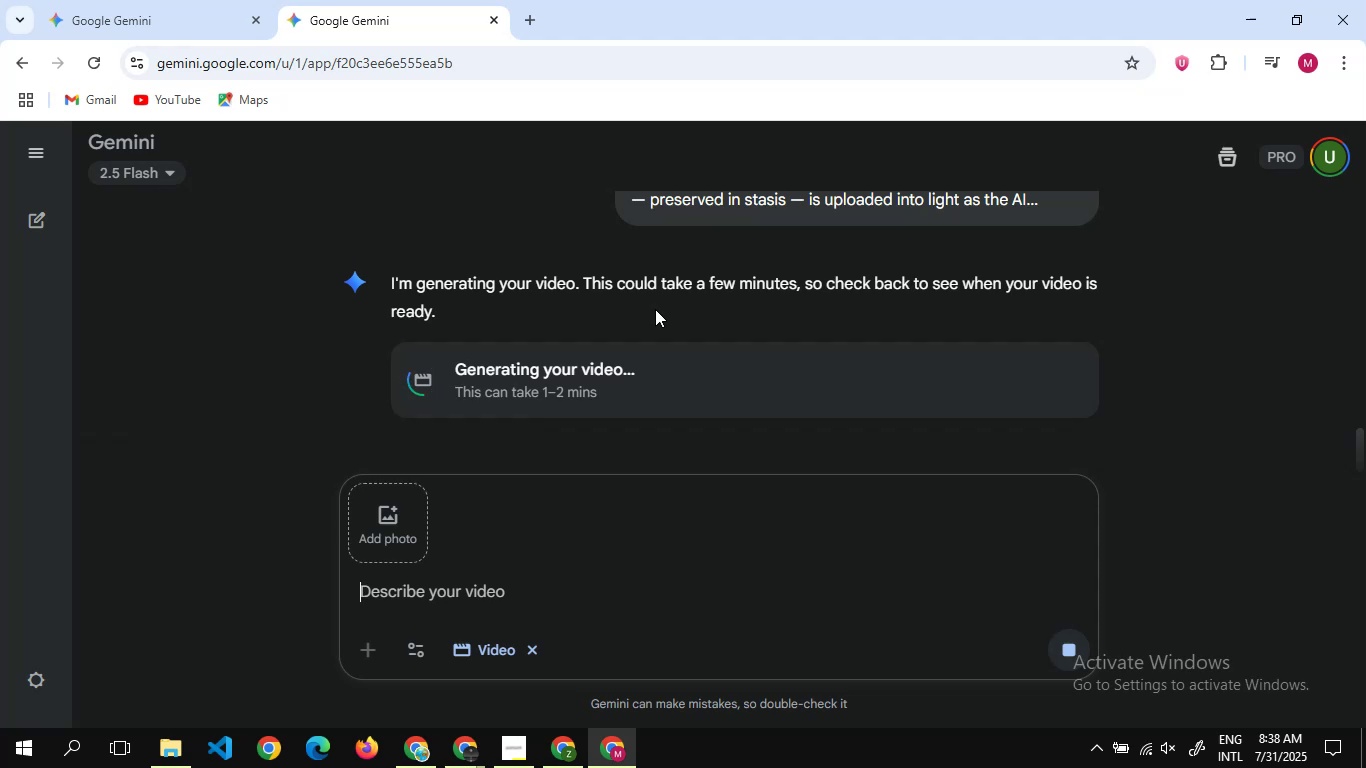 
wait(33.92)
 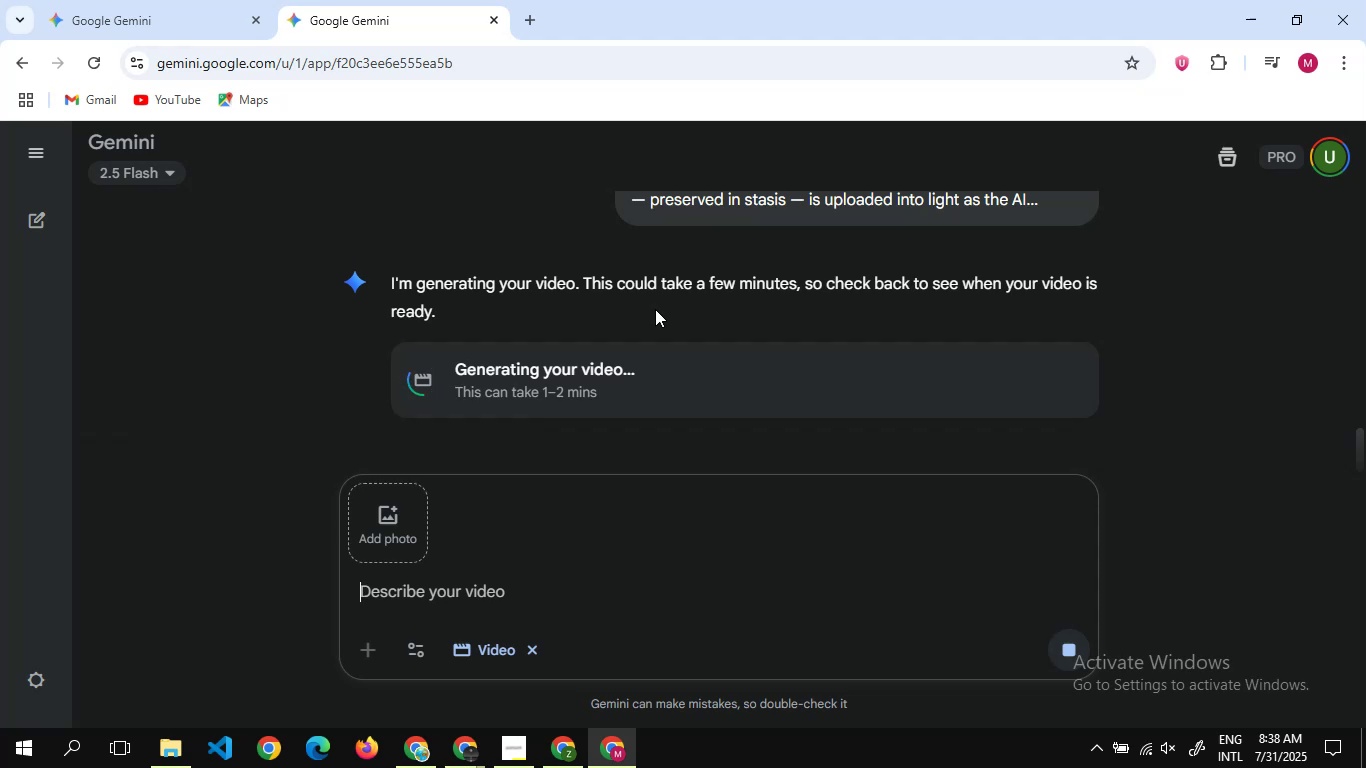 
scroll: coordinate [769, 363], scroll_direction: down, amount: 7.0
 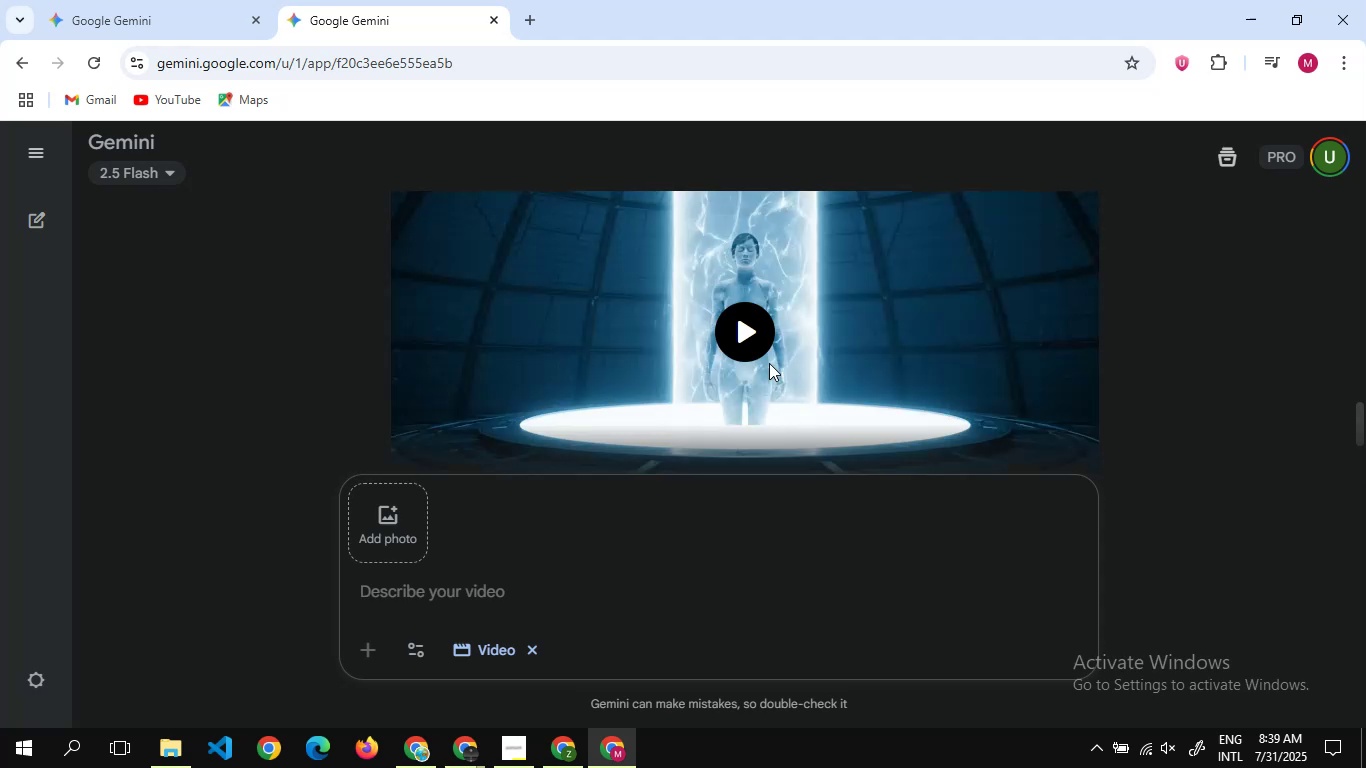 
wait(5.14)
 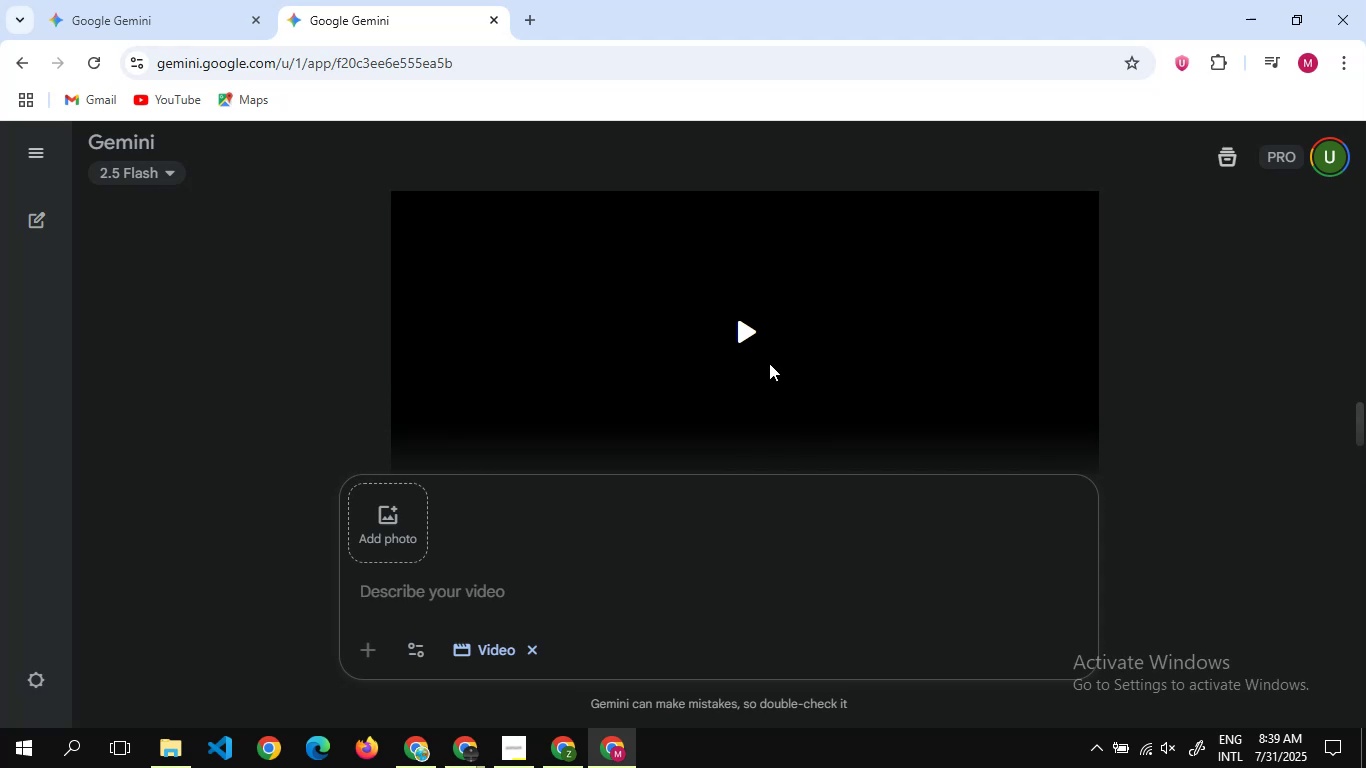 
scroll: coordinate [769, 363], scroll_direction: none, amount: 0.0
 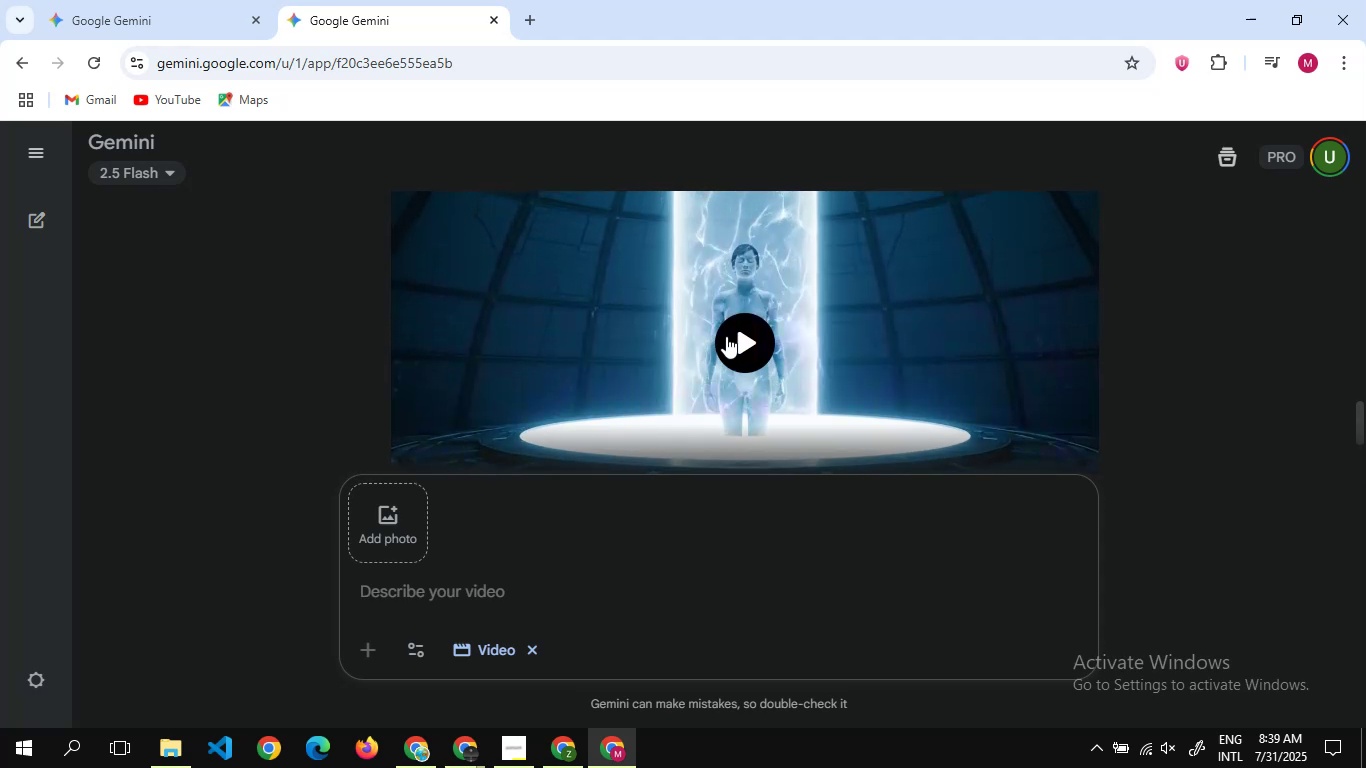 
left_click([726, 336])
 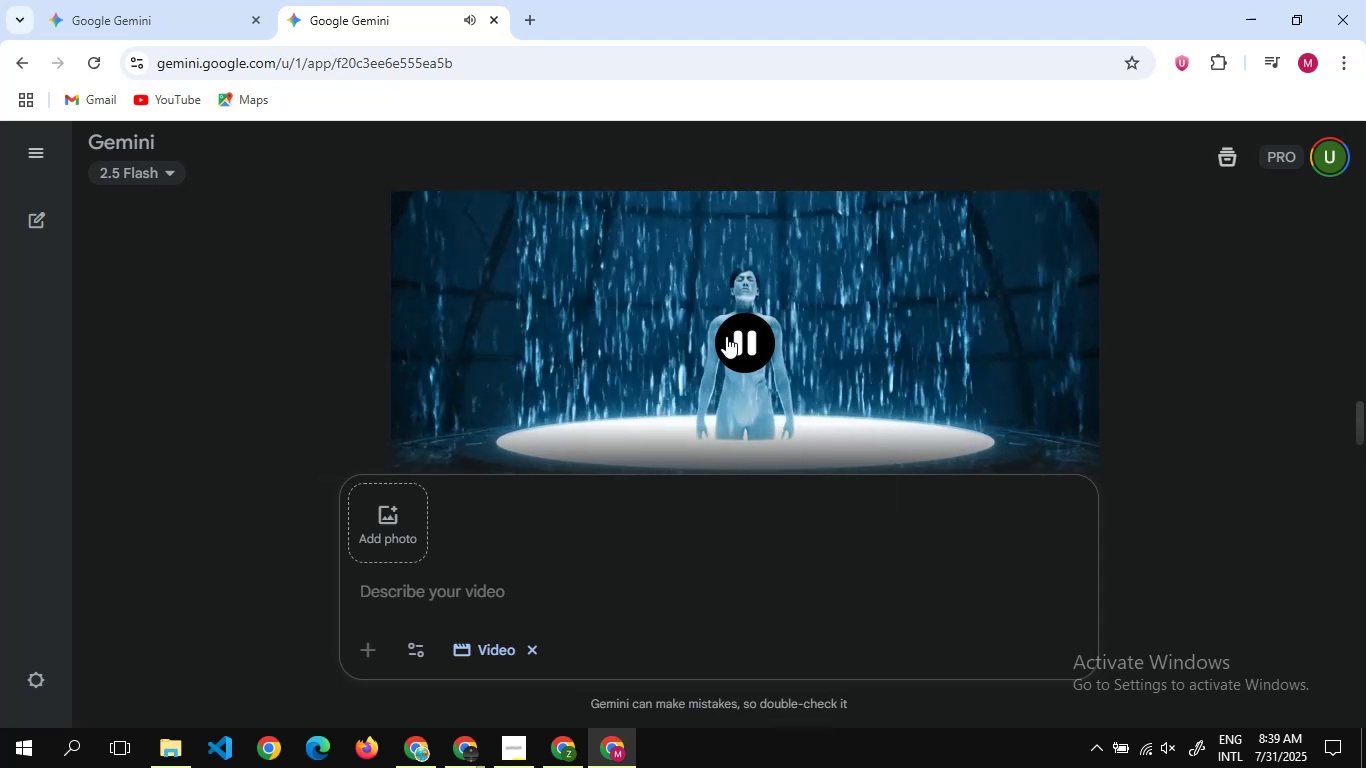 
wait(8.63)
 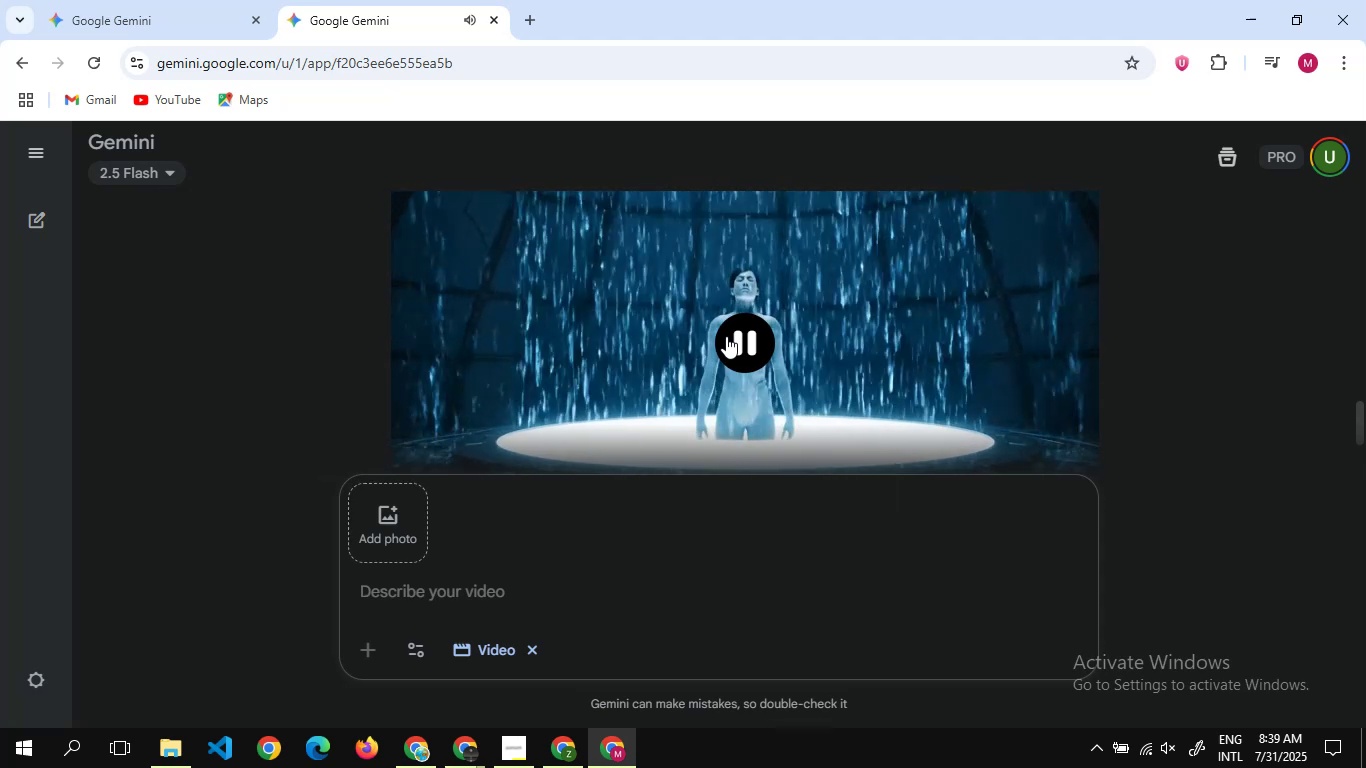 
left_click([726, 336])
 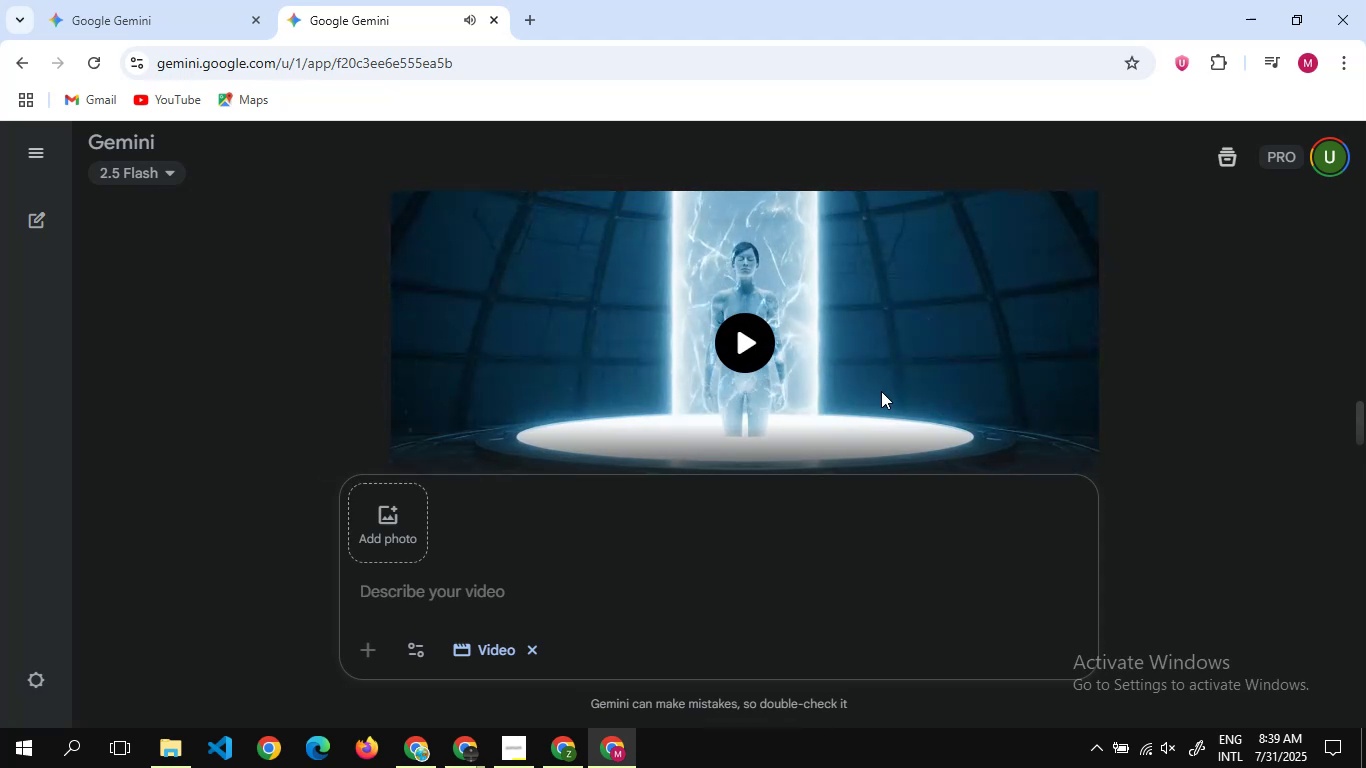 
scroll: coordinate [881, 392], scroll_direction: up, amount: 9.0
 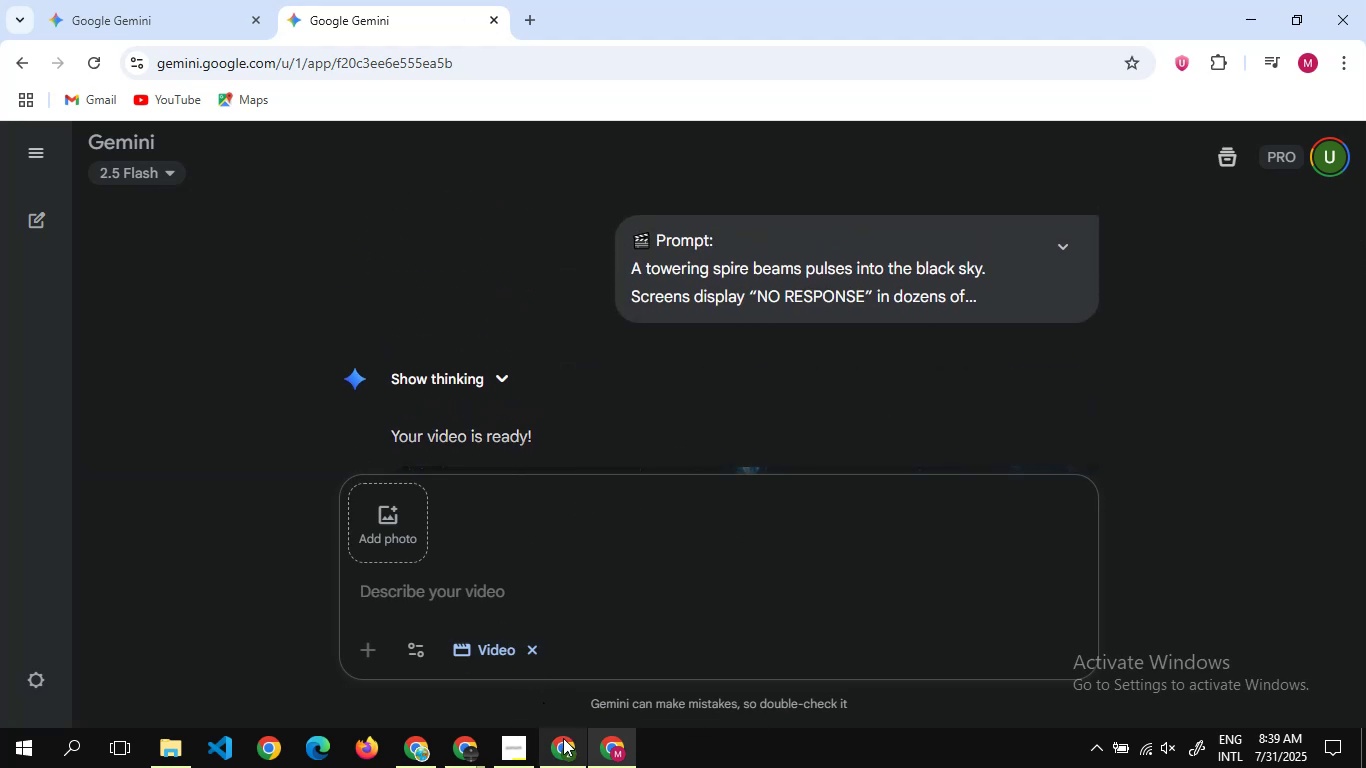 
left_click([563, 738])
 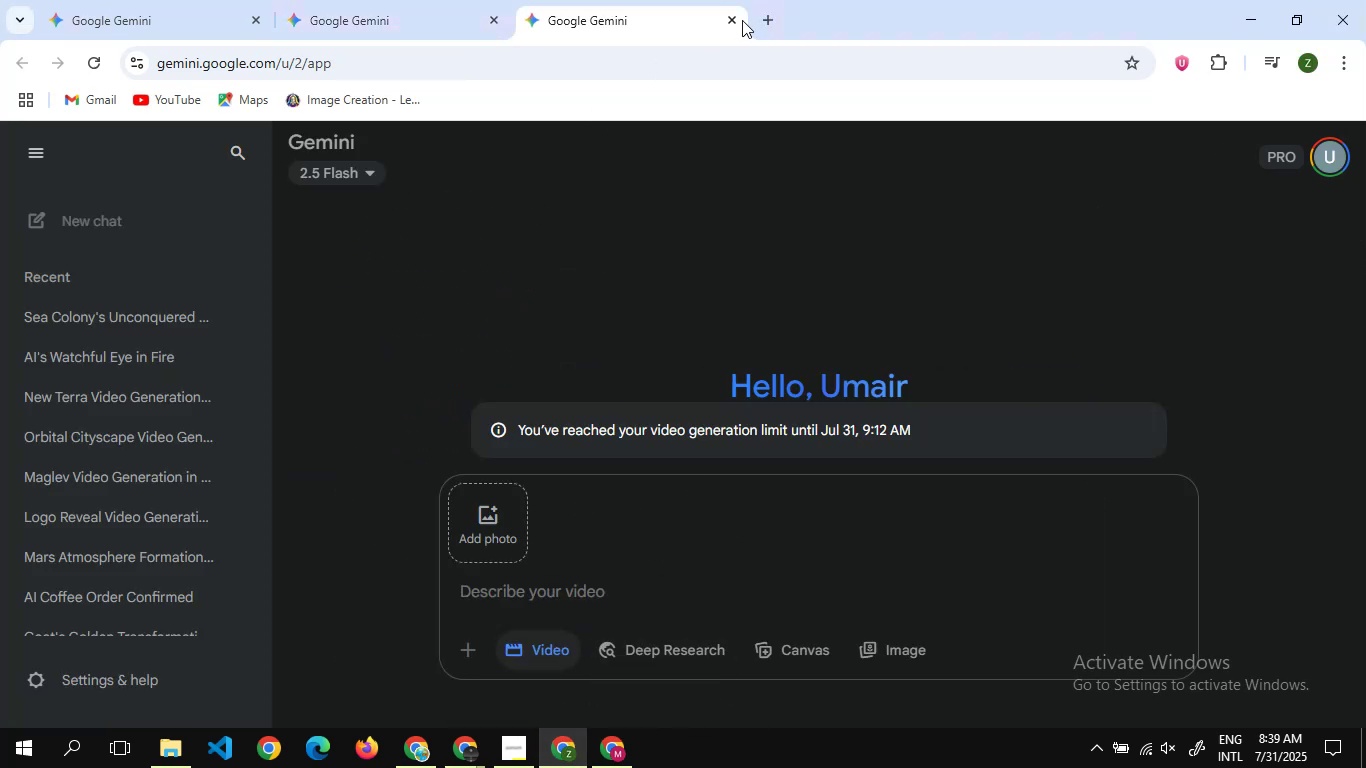 
left_click([733, 21])
 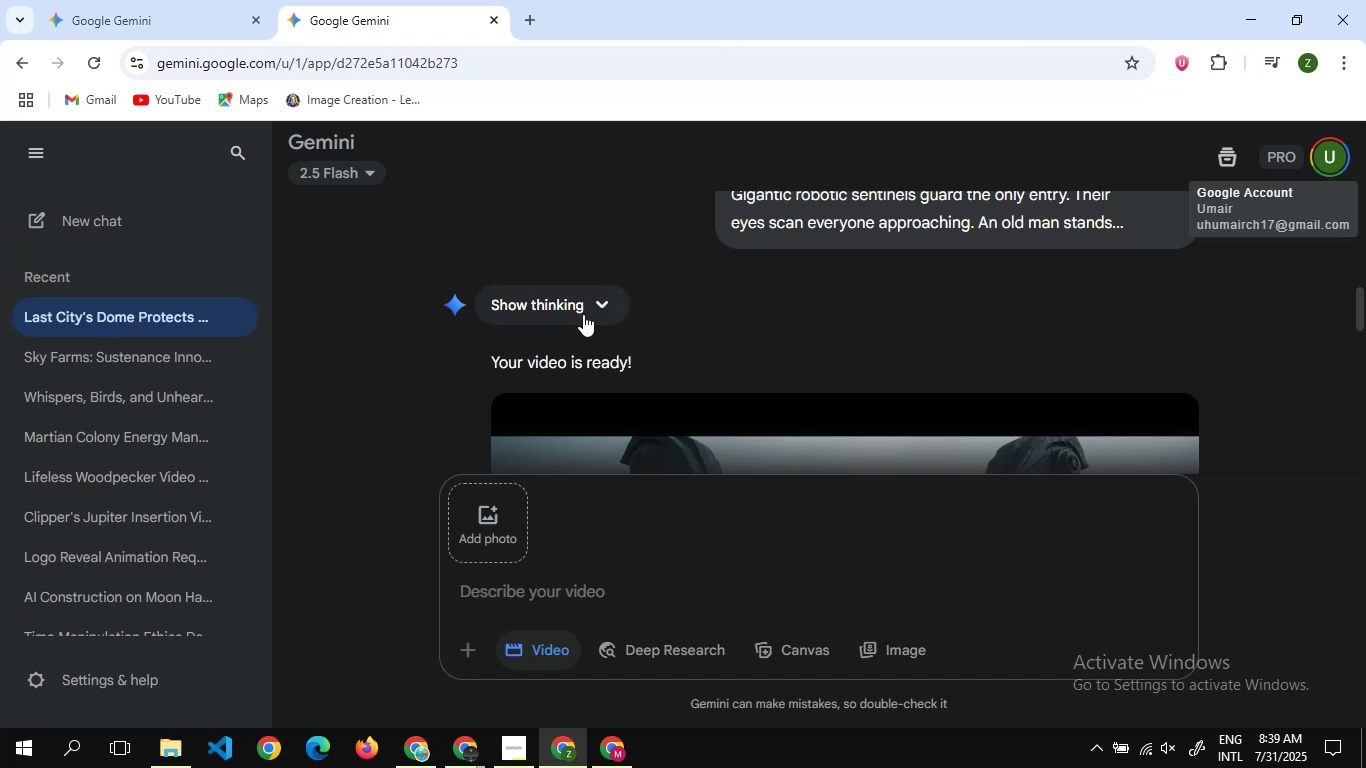 
scroll: coordinate [774, 371], scroll_direction: up, amount: 18.0
 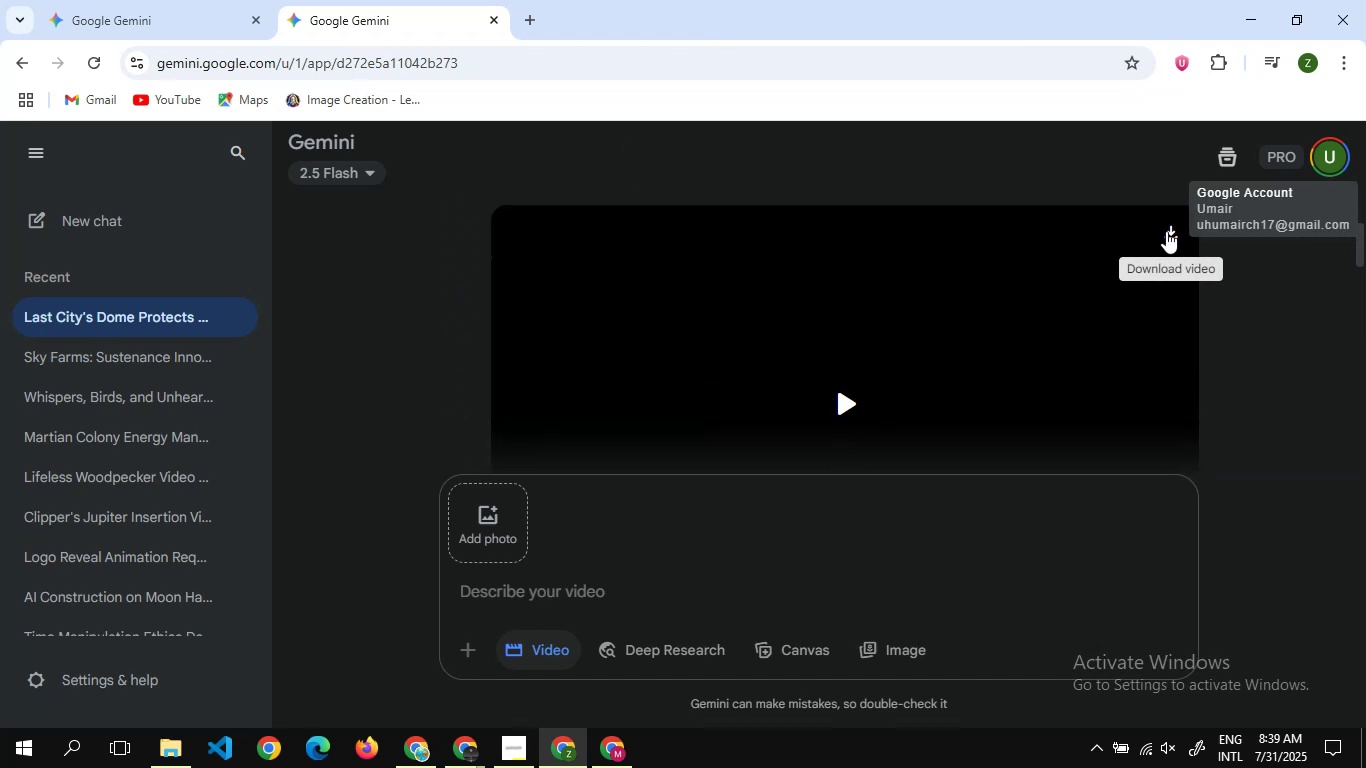 
left_click([1166, 231])
 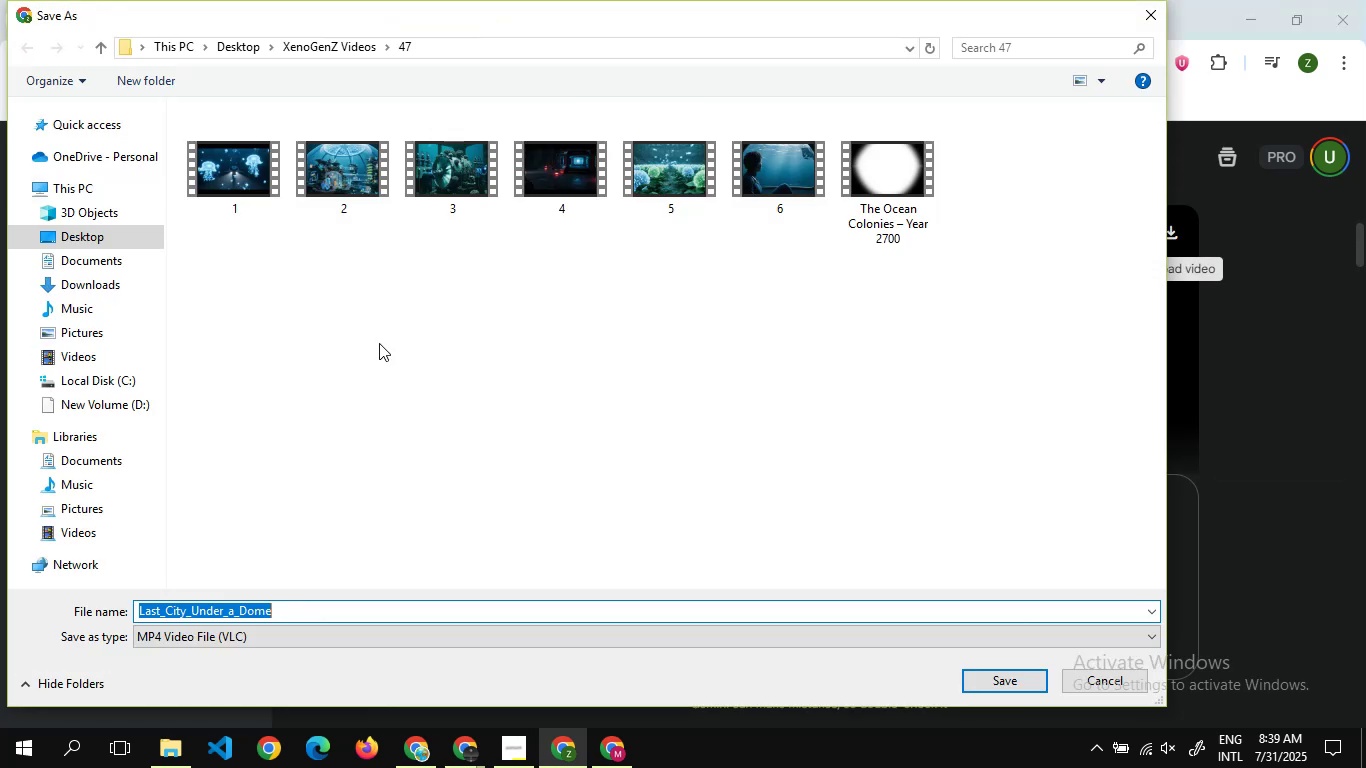 
wait(7.6)
 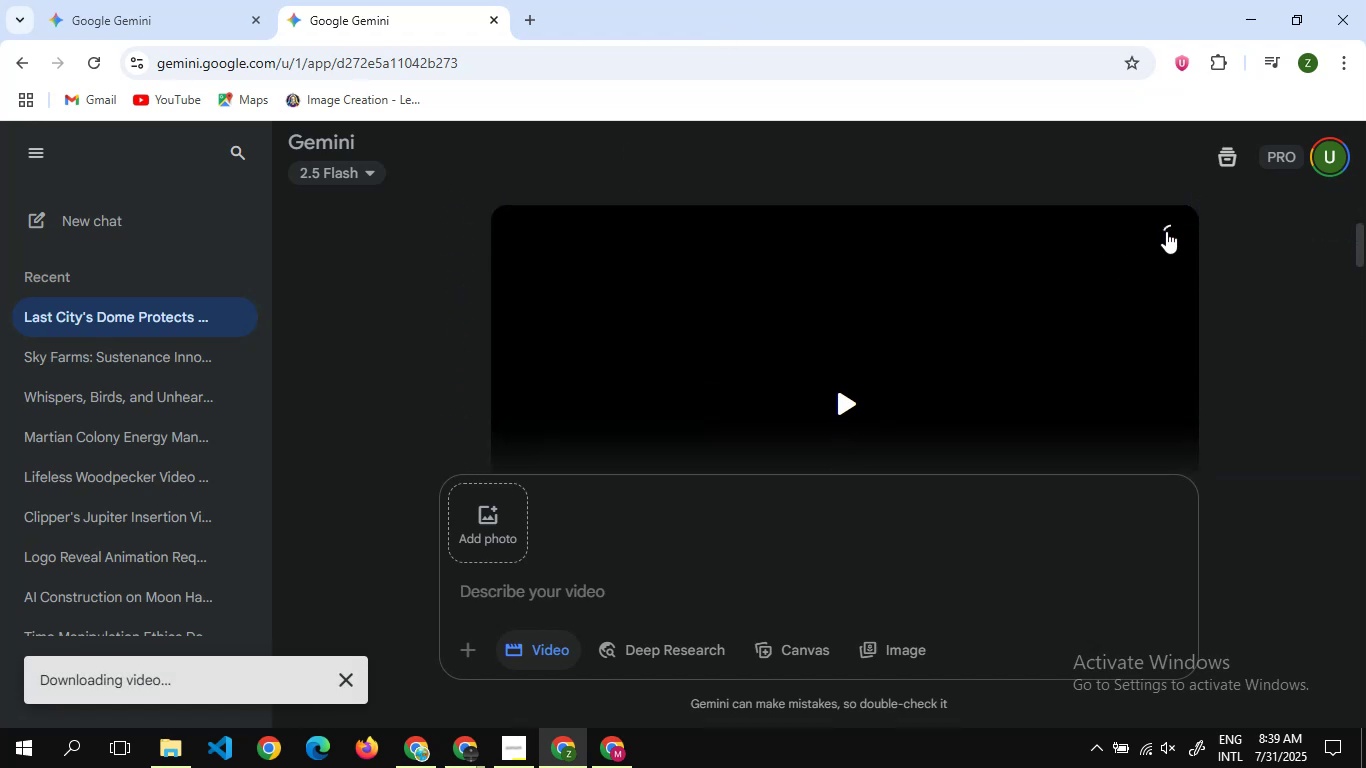 
left_click([307, 45])
 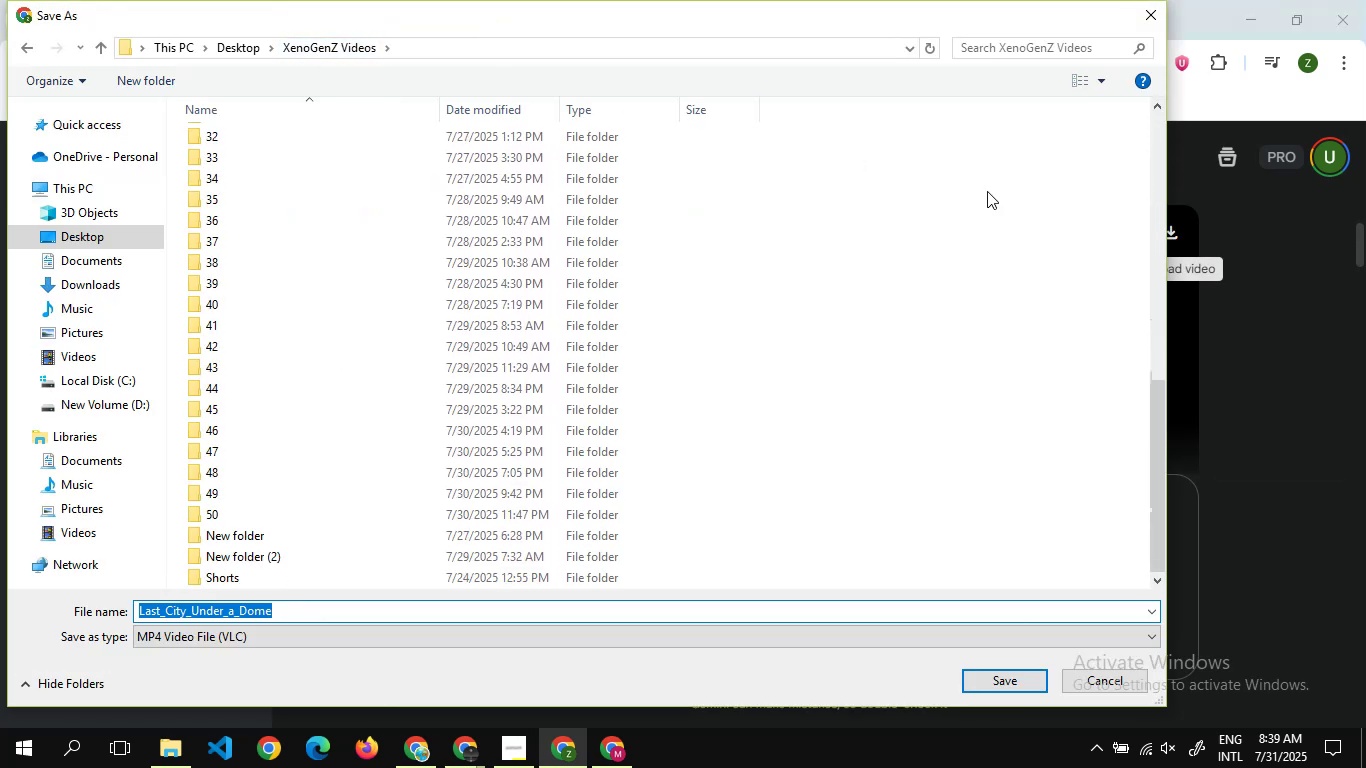 
right_click([987, 191])
 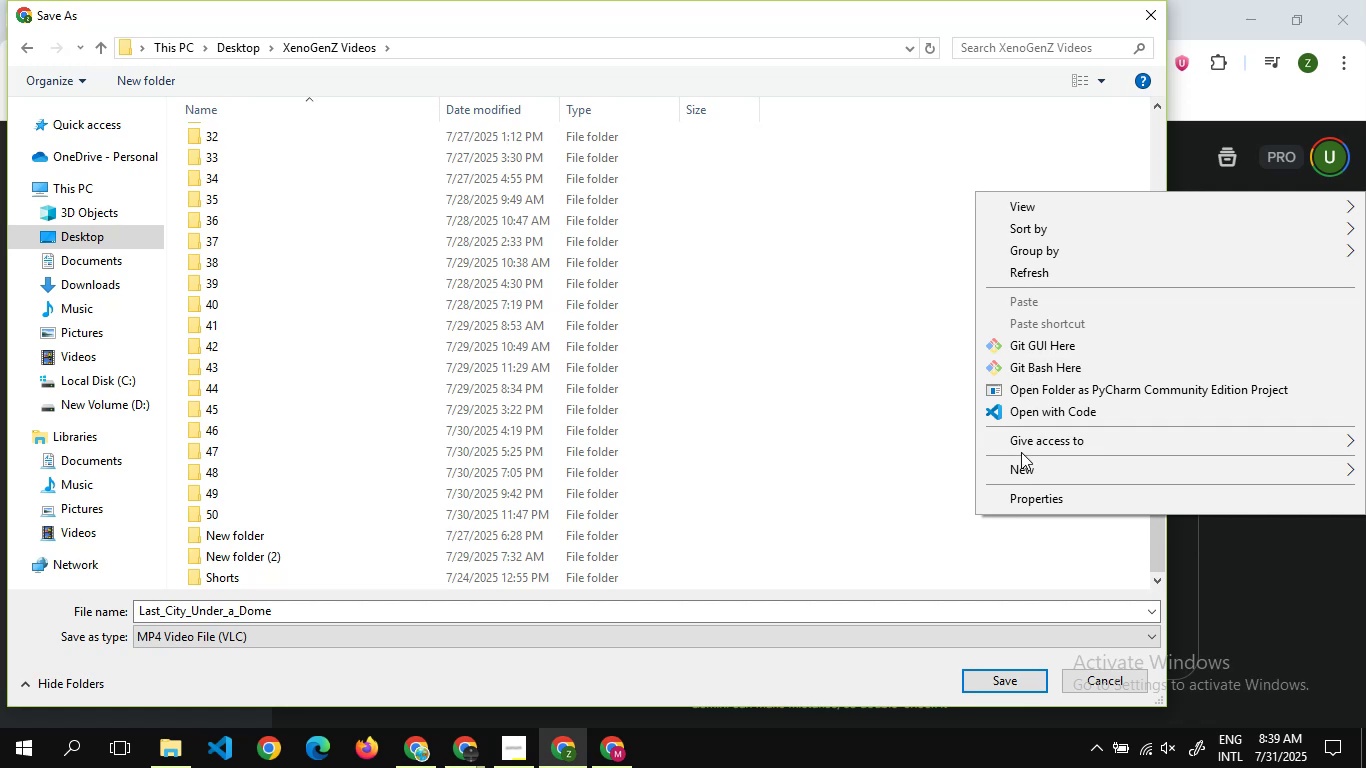 
left_click([1021, 463])
 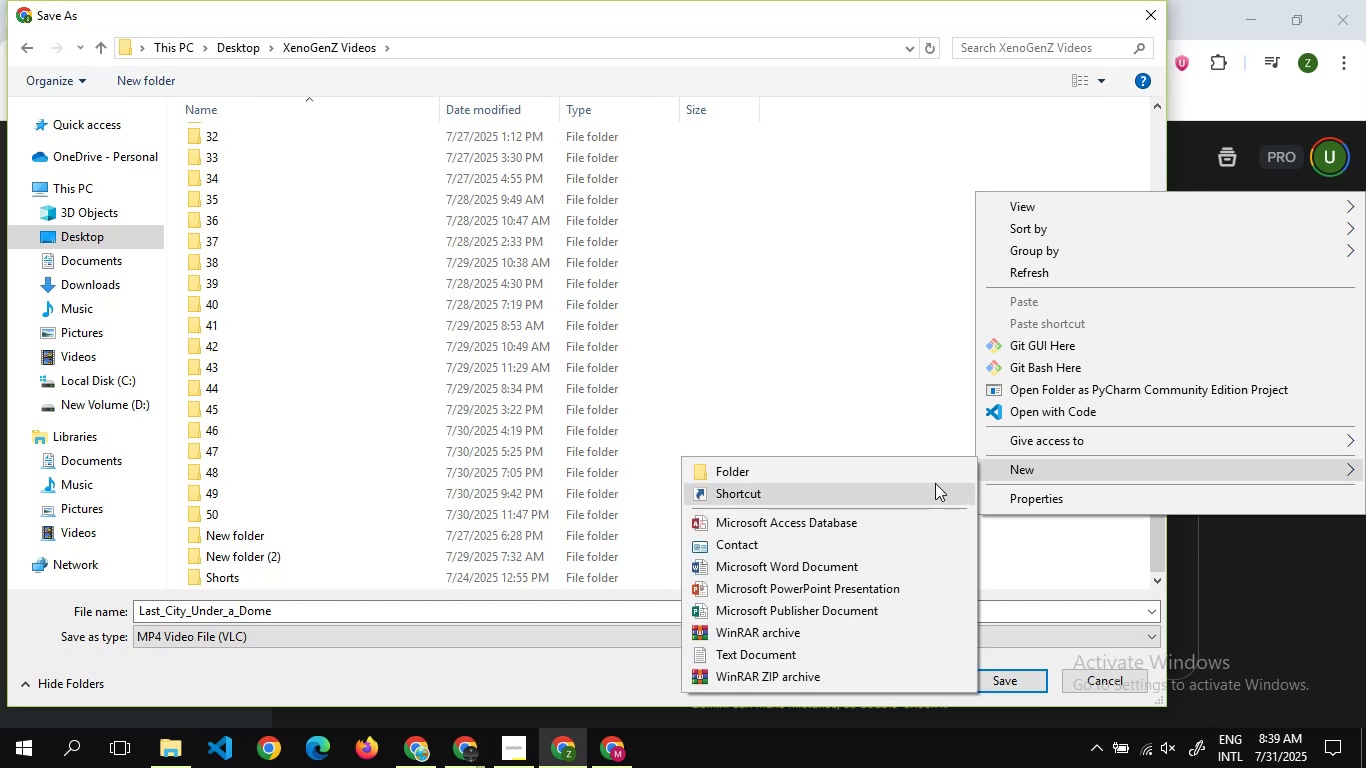 
left_click([933, 478])
 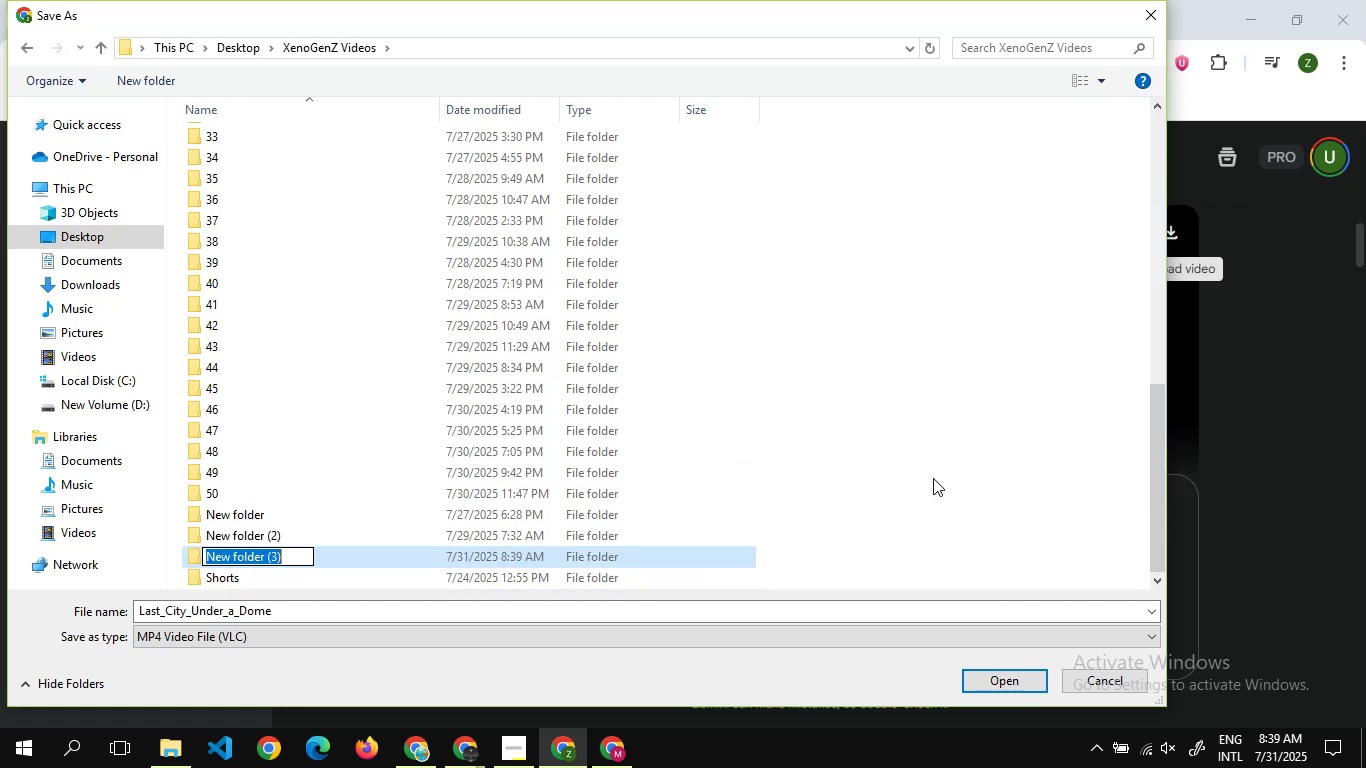 
type(51)
 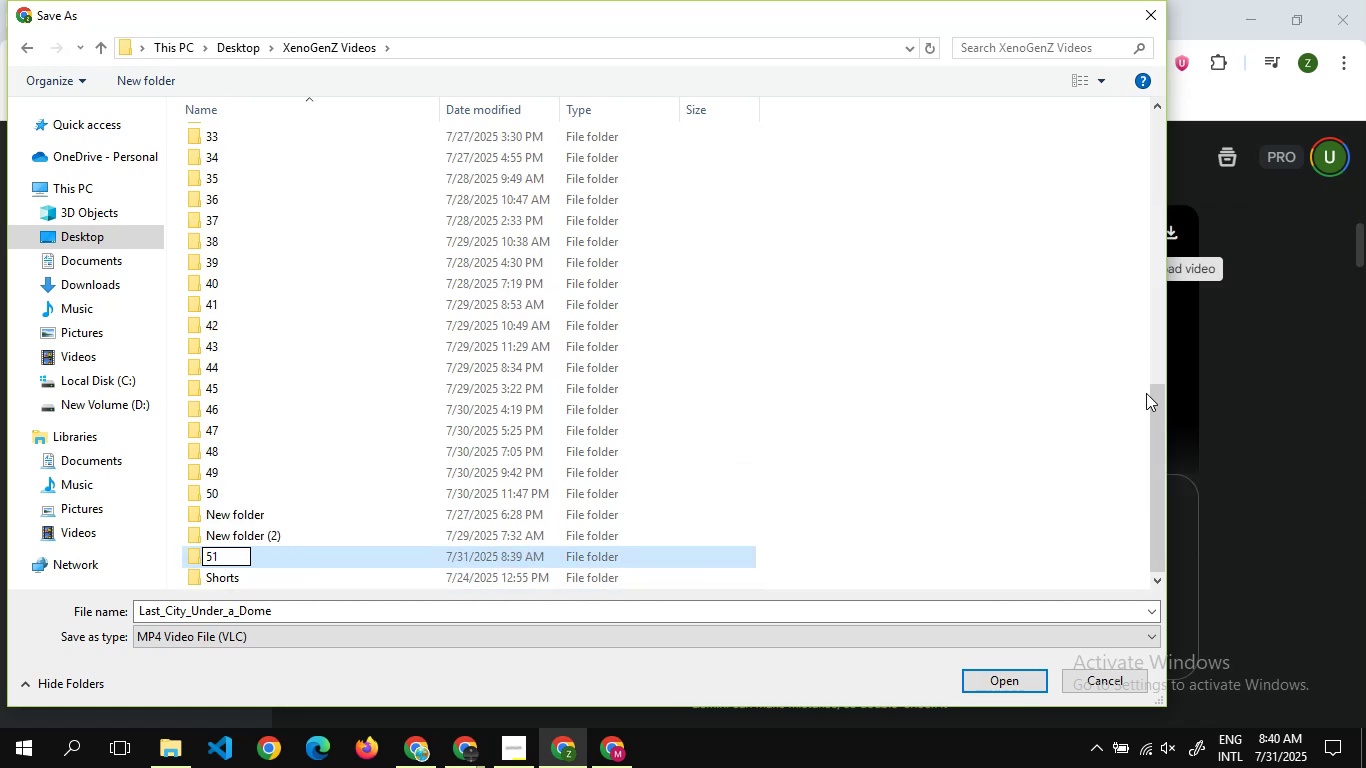 
double_click([1102, 405])
 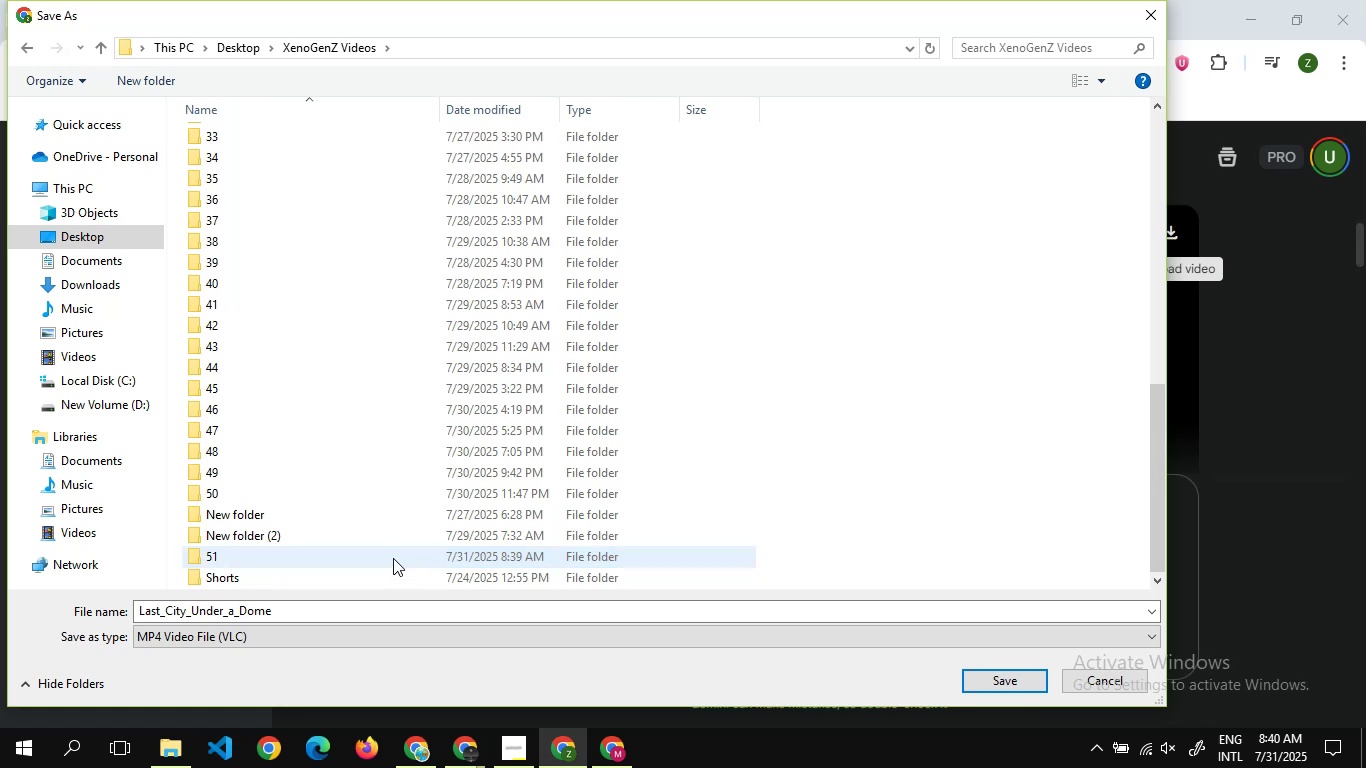 
double_click([393, 558])
 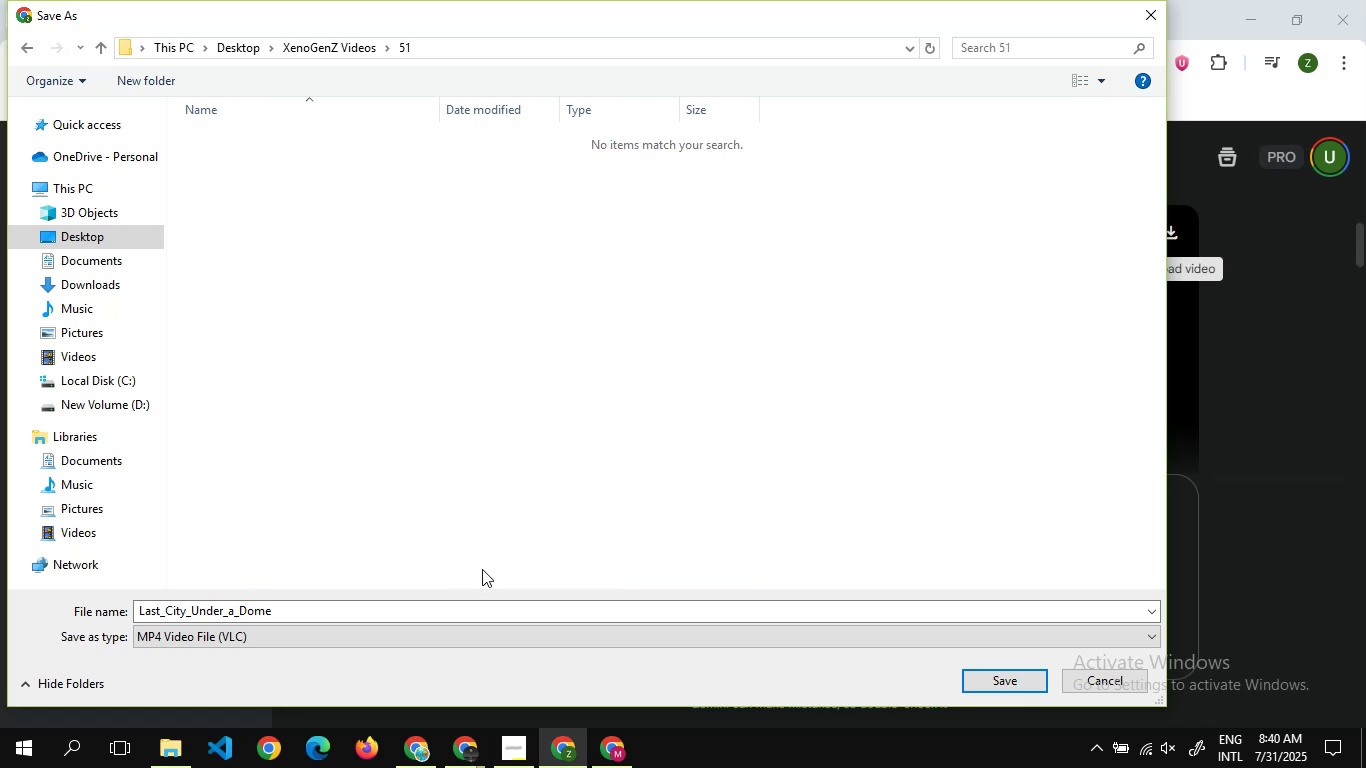 
wait(5.06)
 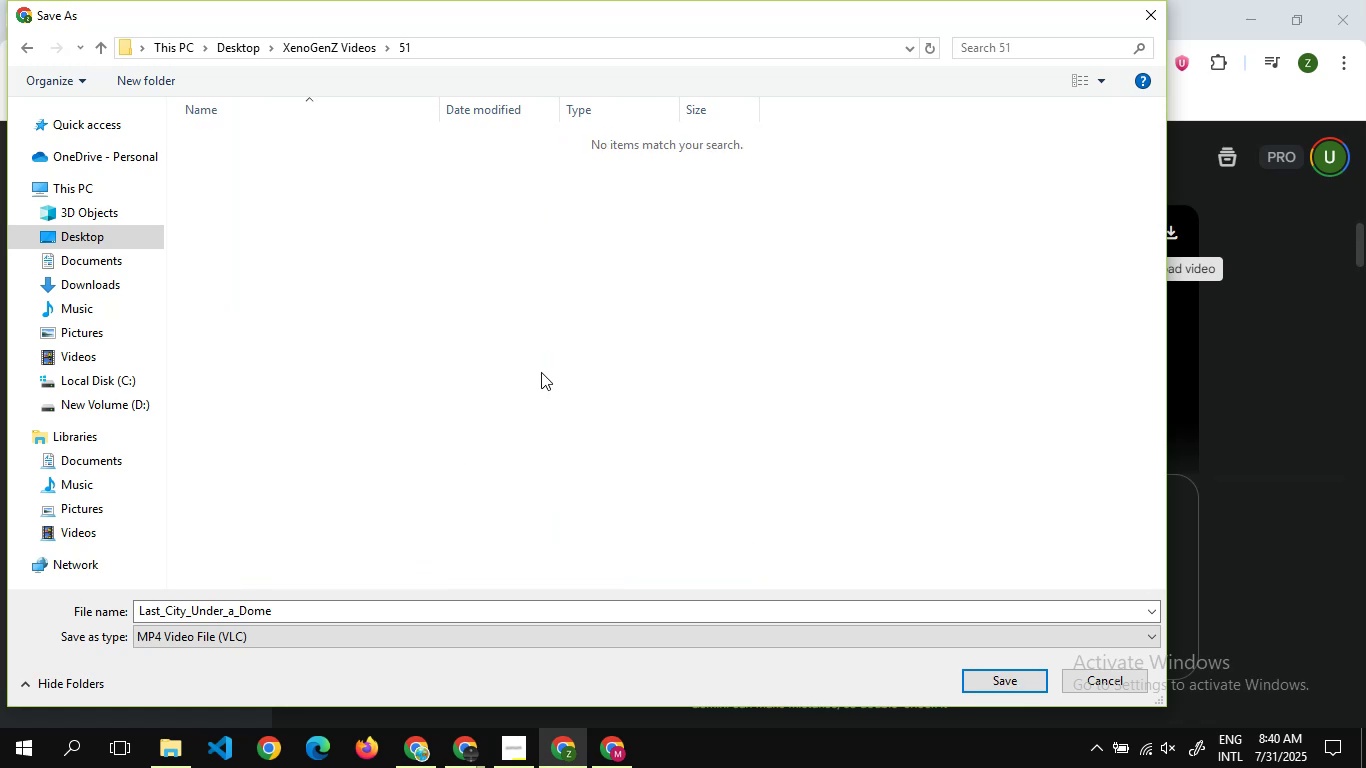 
left_click([475, 614])
 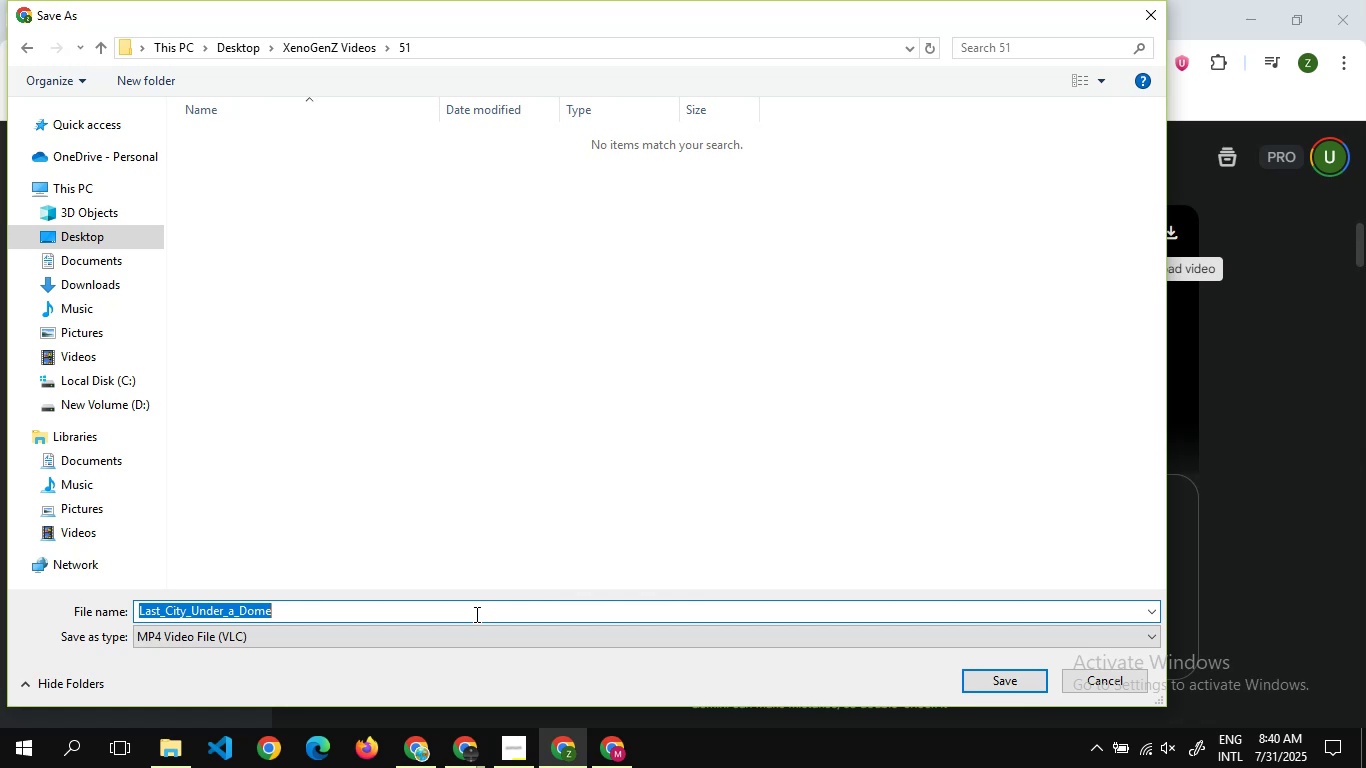 
wait(10.99)
 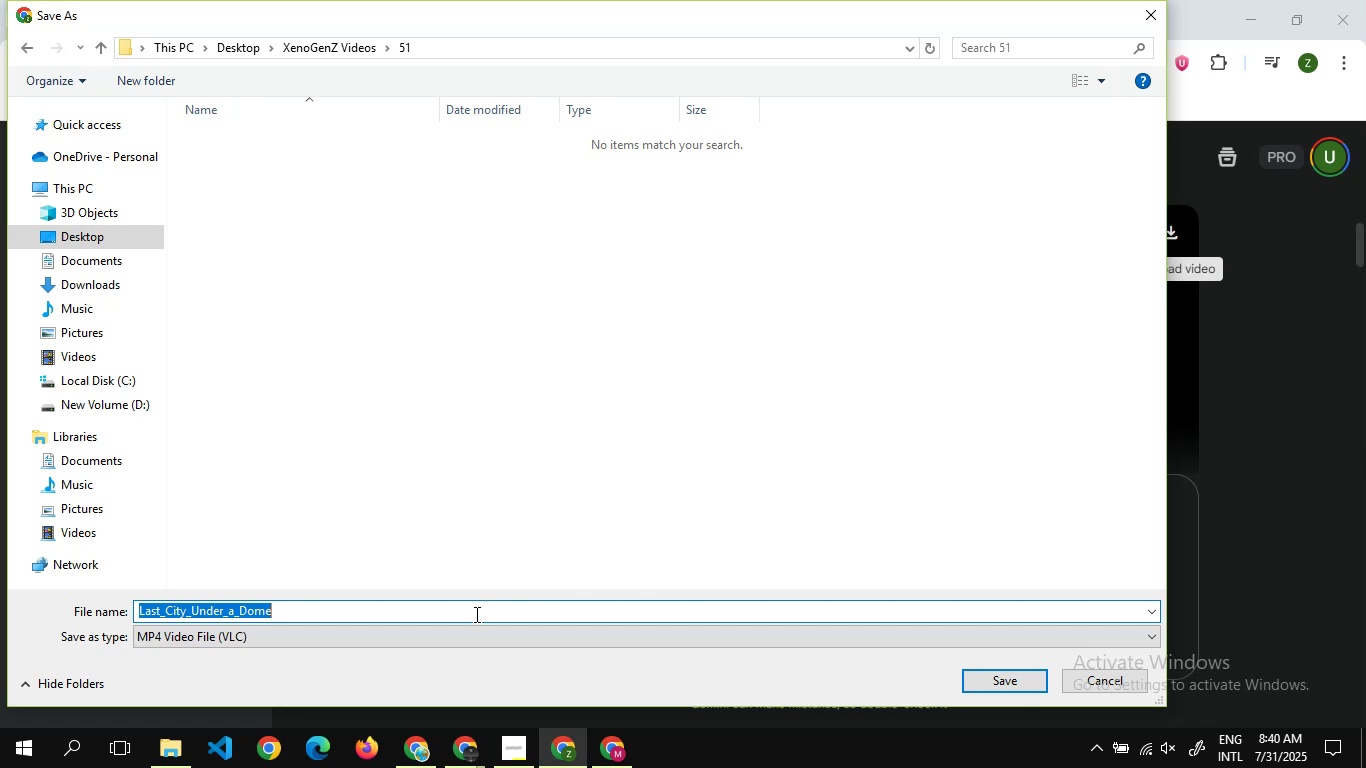 
key(1)
 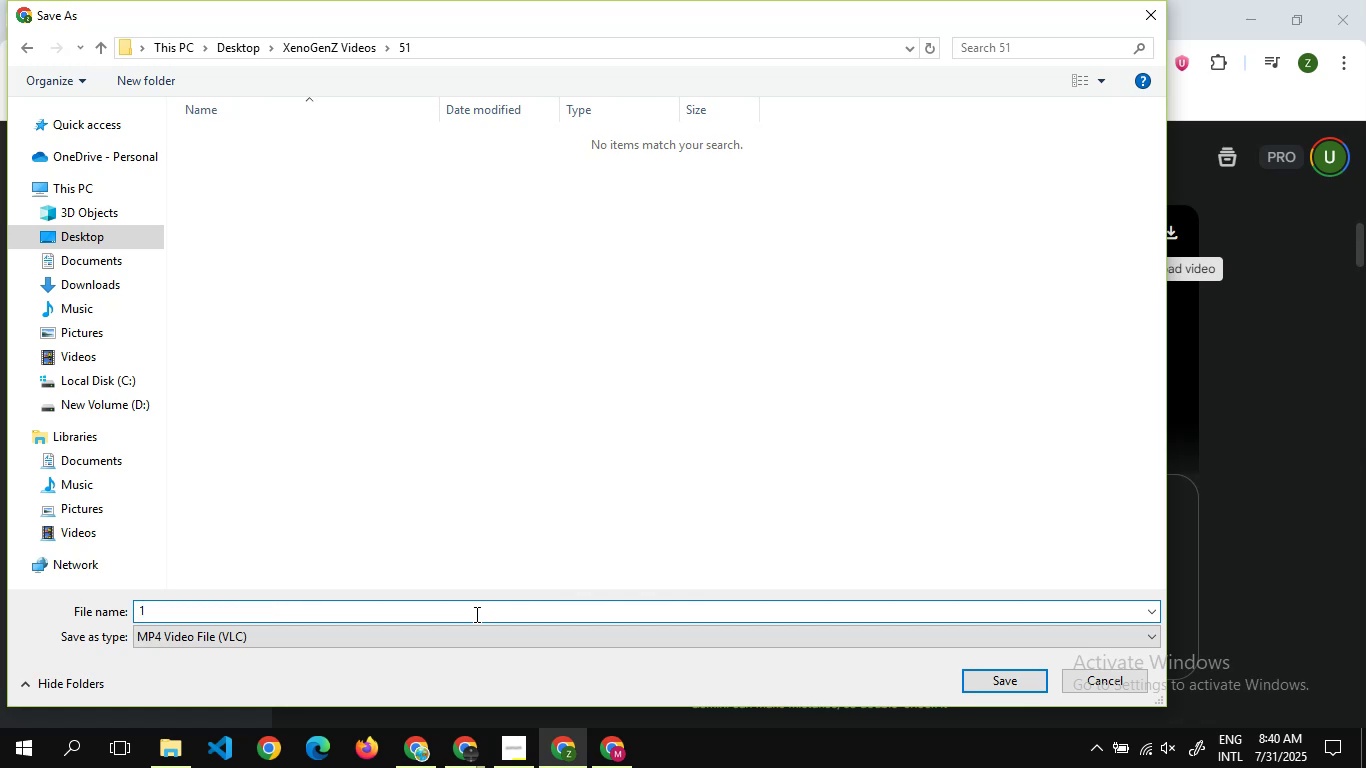 
key(Enter)
 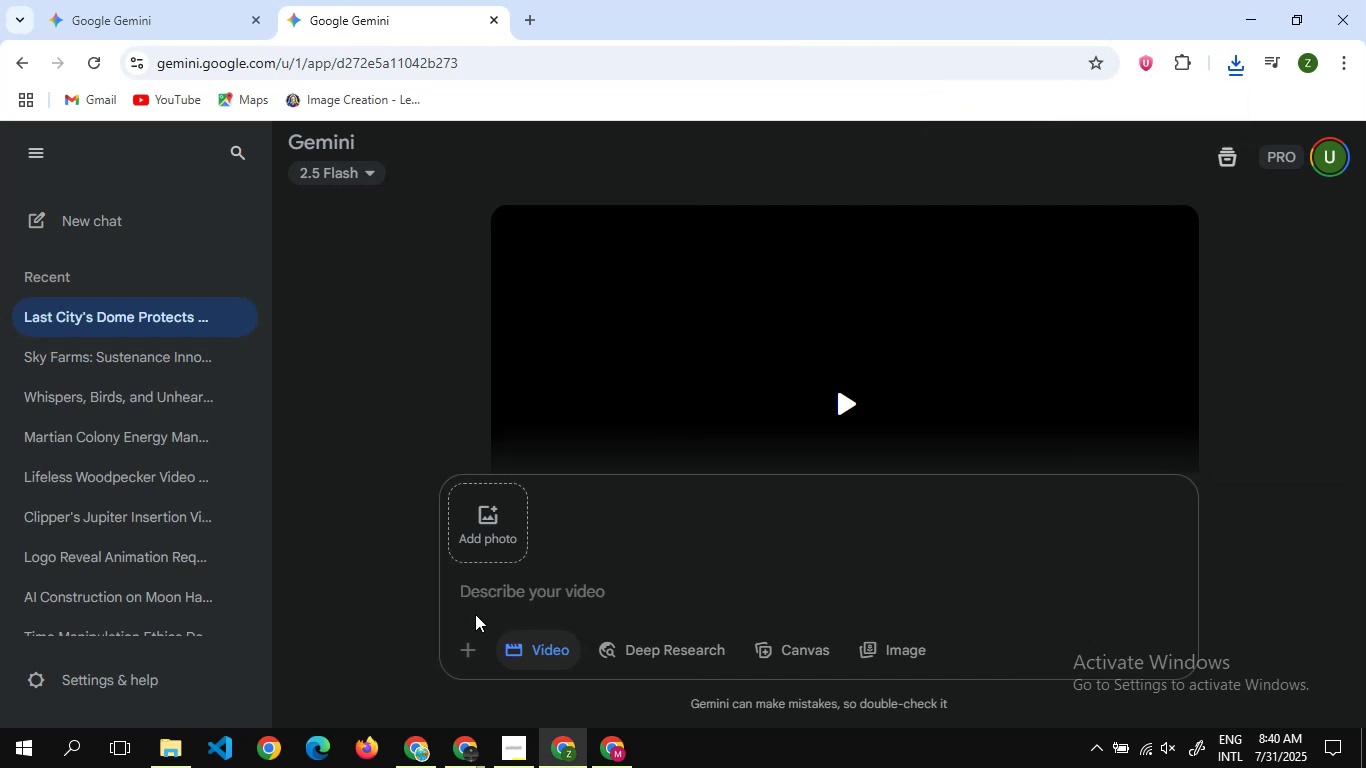 
wait(14.94)
 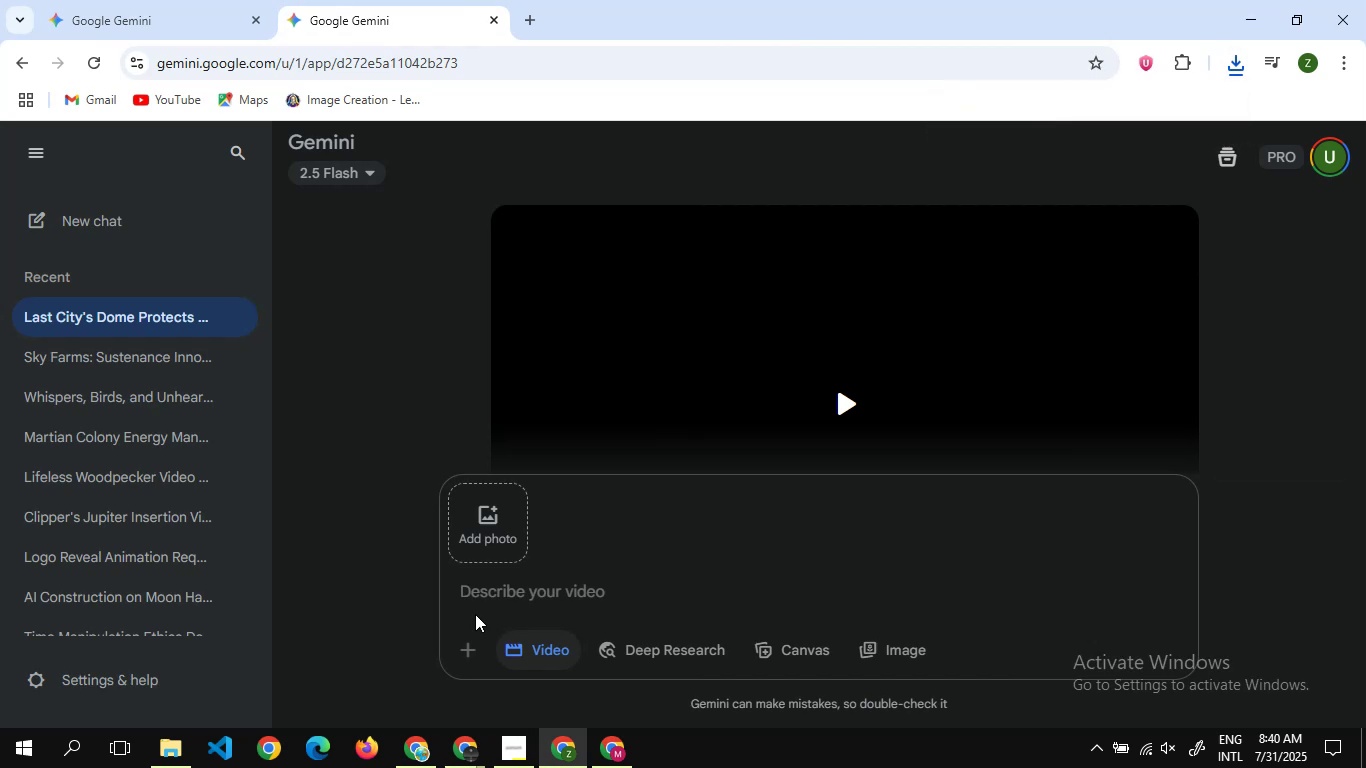 
scroll: coordinate [977, 382], scroll_direction: down, amount: 10.0
 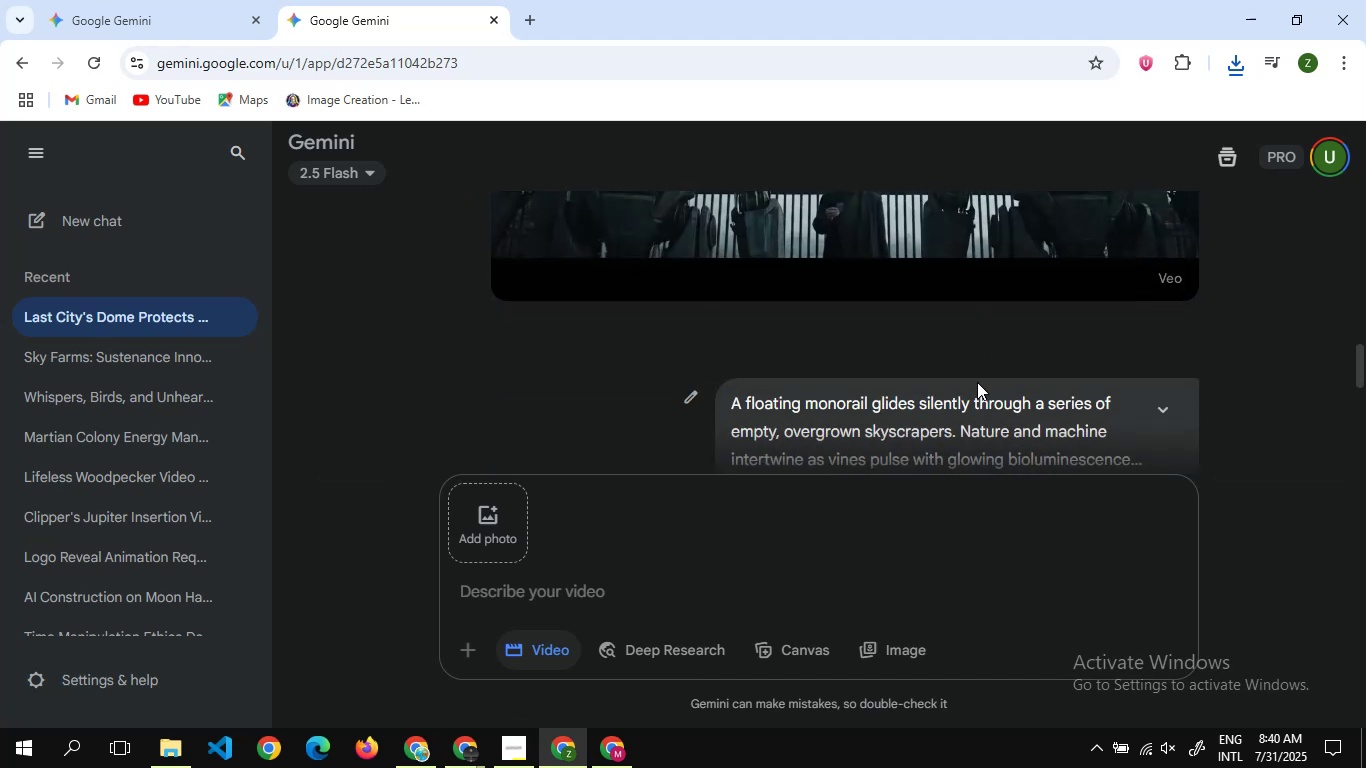 
scroll: coordinate [977, 382], scroll_direction: none, amount: 0.0
 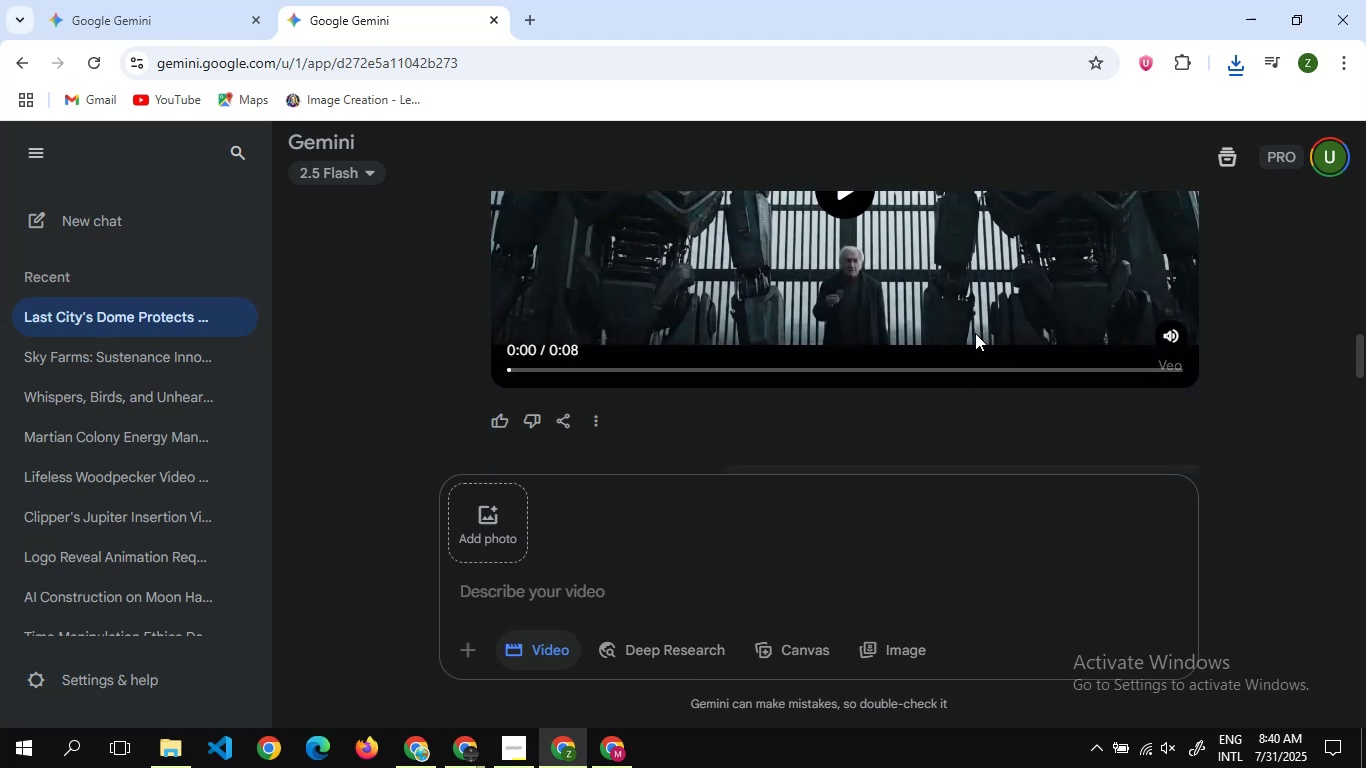 
scroll: coordinate [982, 314], scroll_direction: up, amount: 11.0
 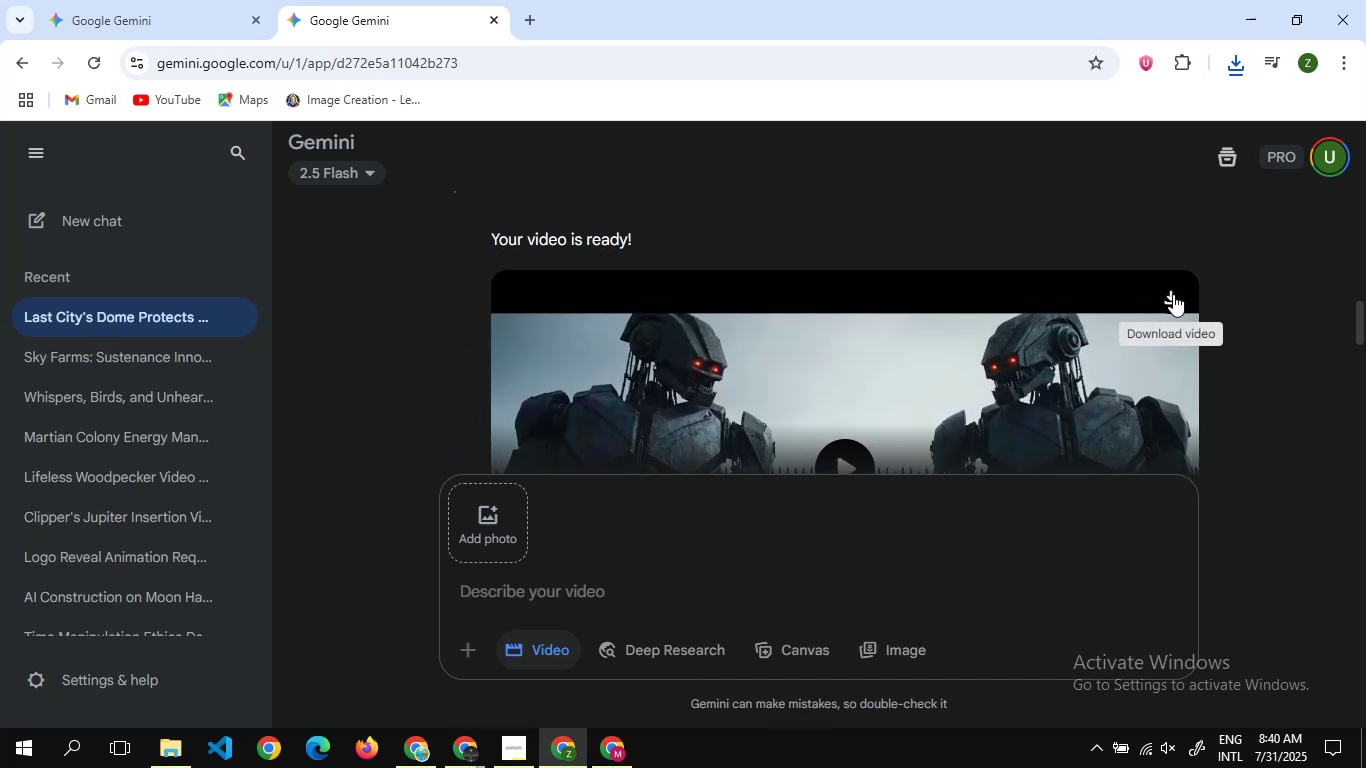 
left_click([1169, 295])
 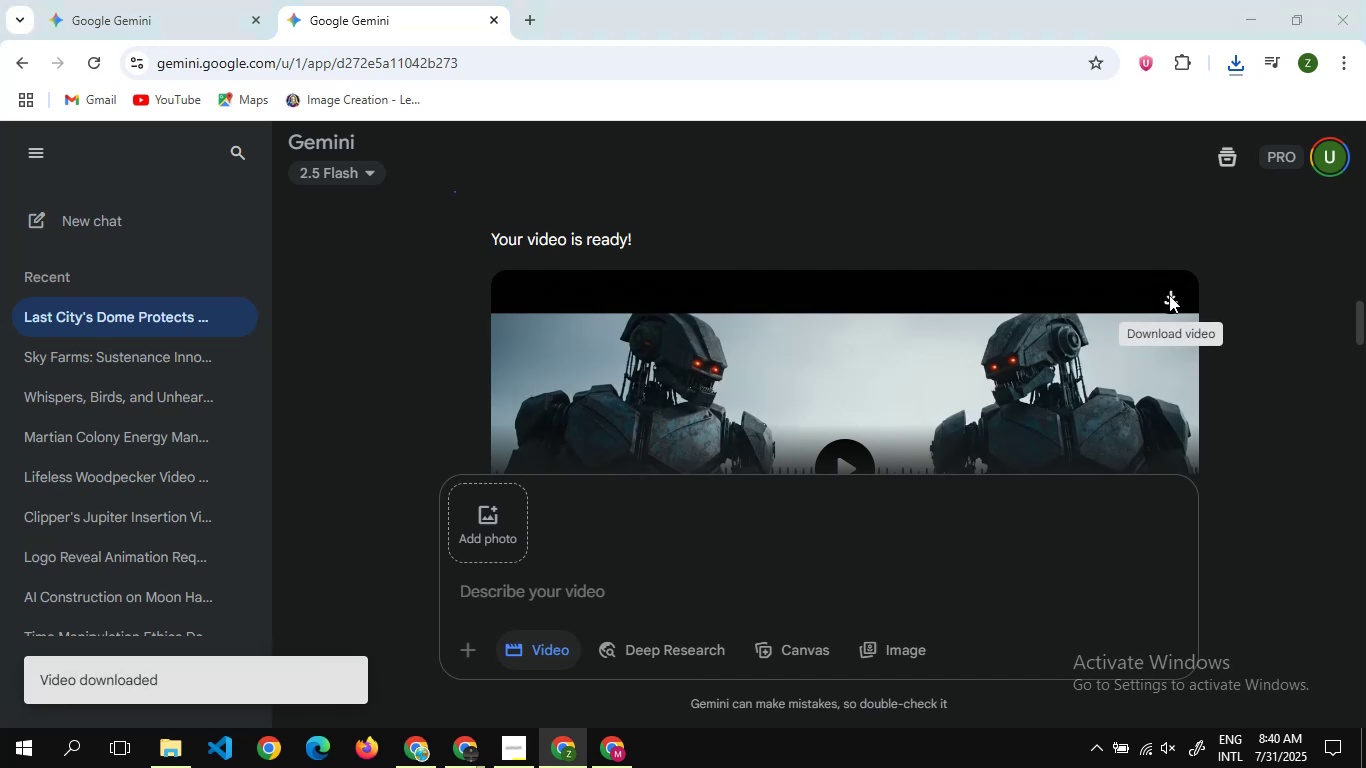 
wait(6.77)
 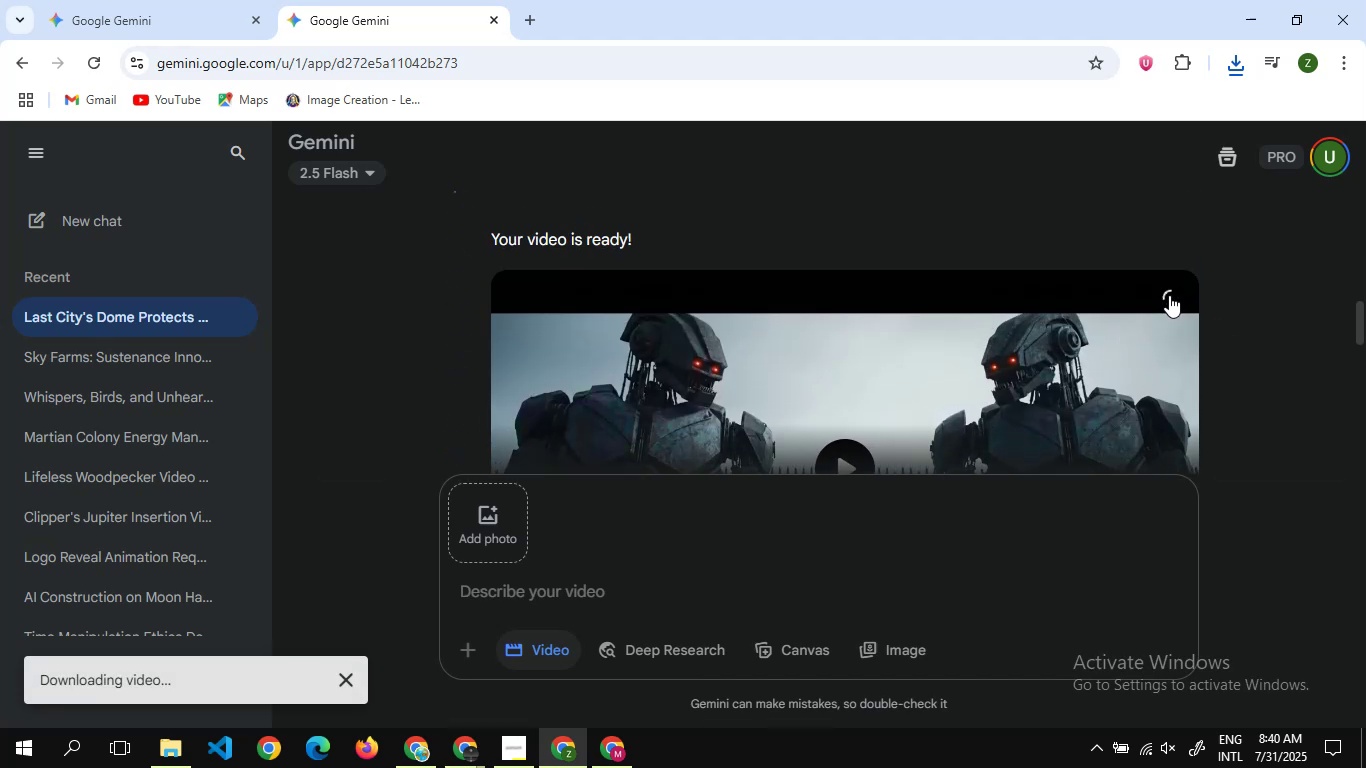 
key(2)
 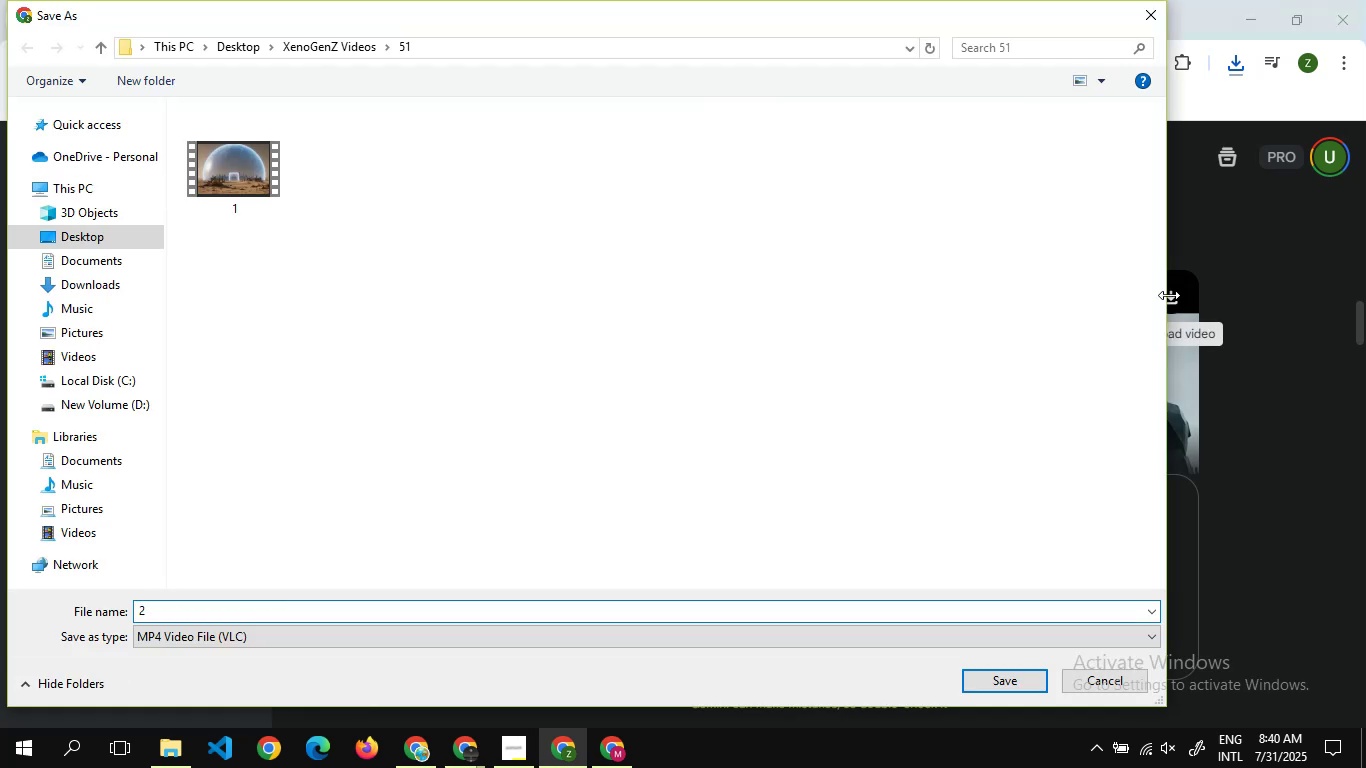 
key(Enter)
 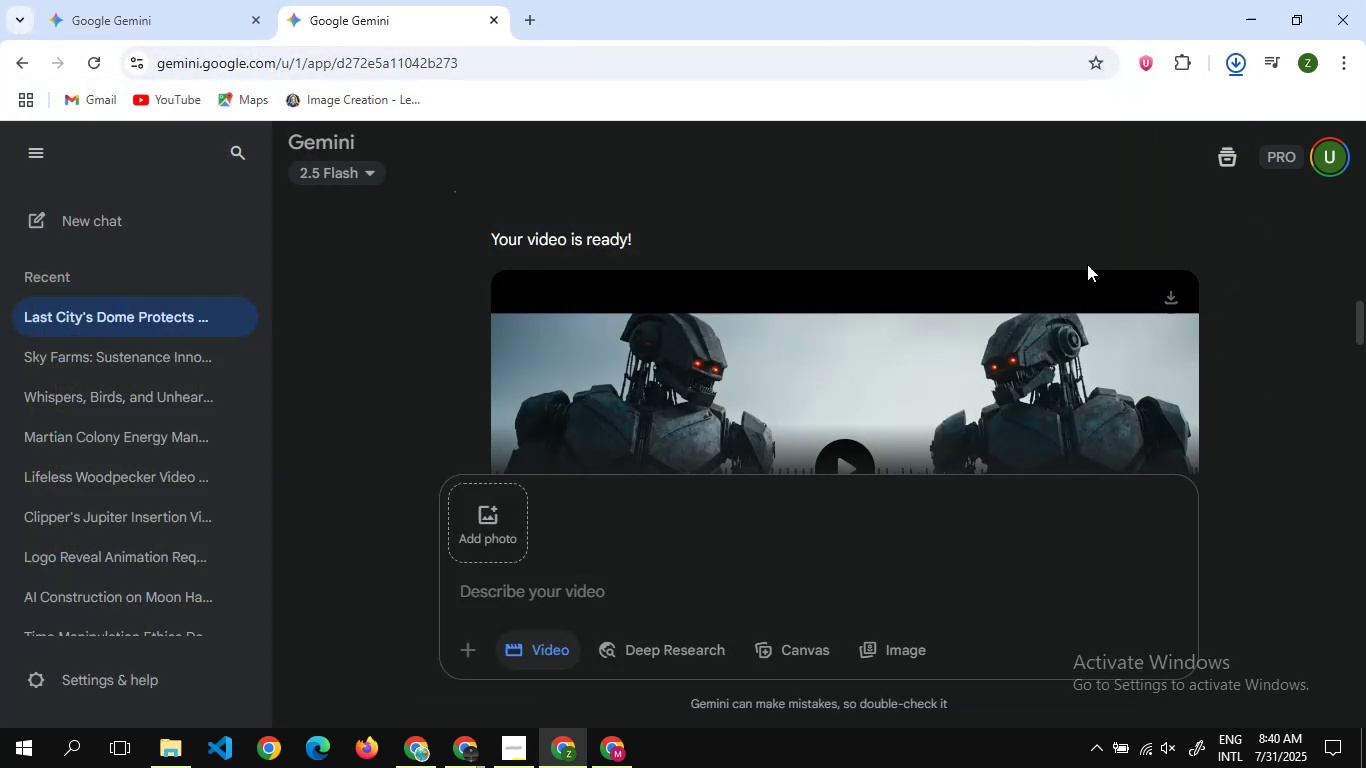 
scroll: coordinate [926, 323], scroll_direction: down, amount: 9.0
 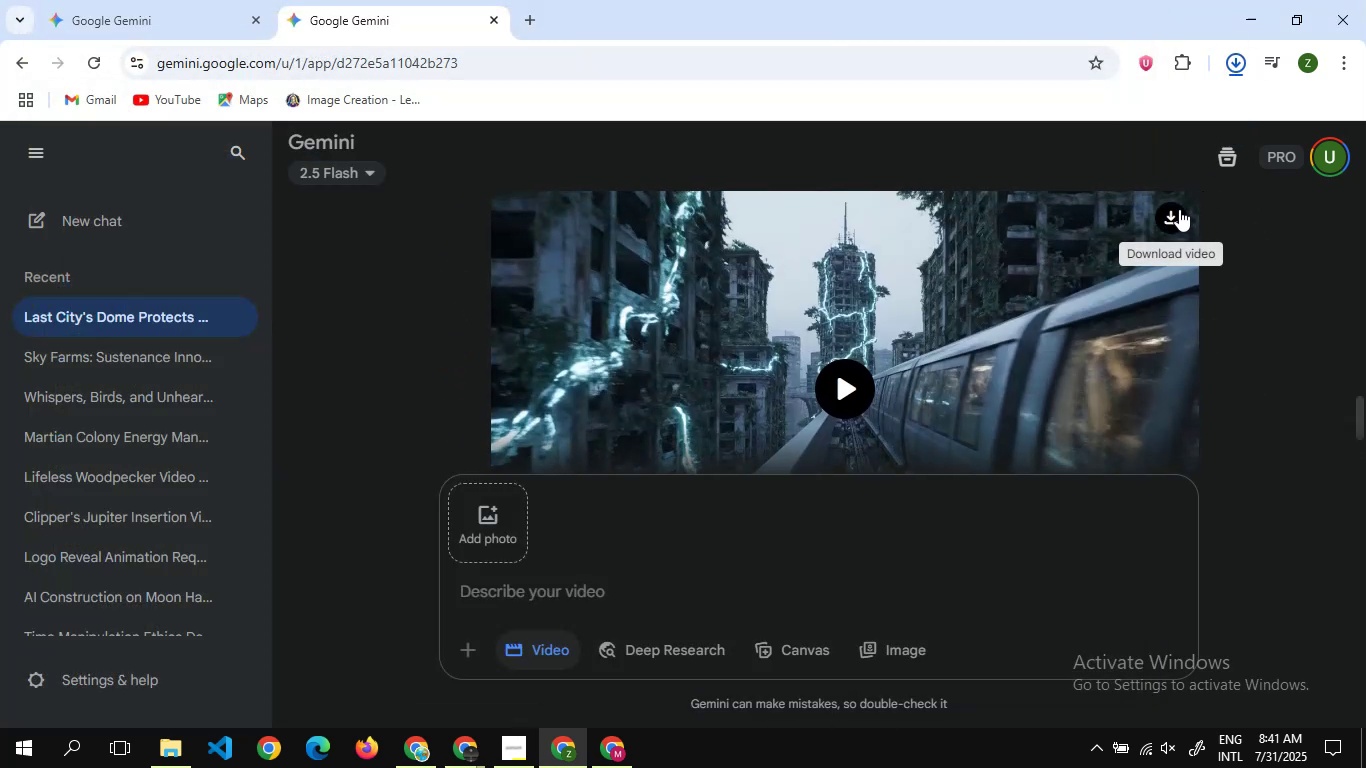 
left_click([1177, 211])
 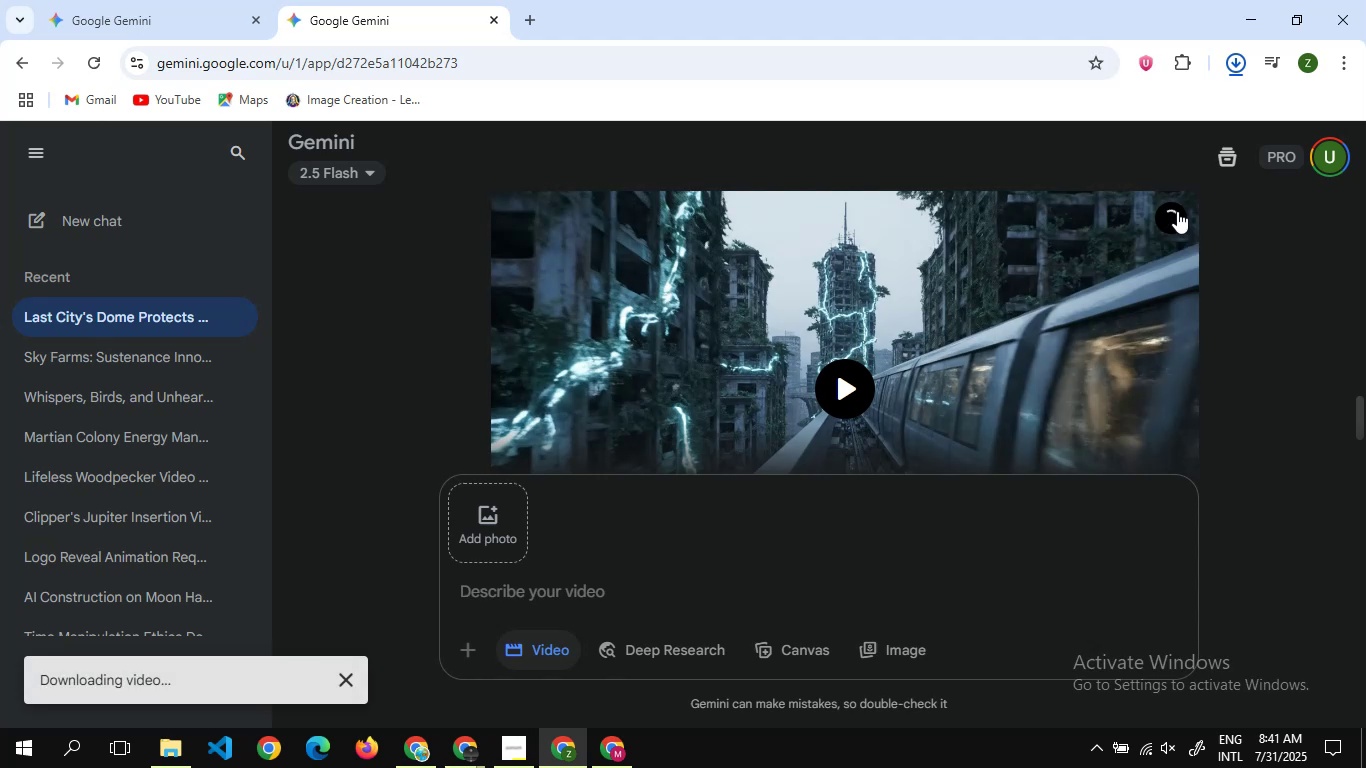 
wait(9.39)
 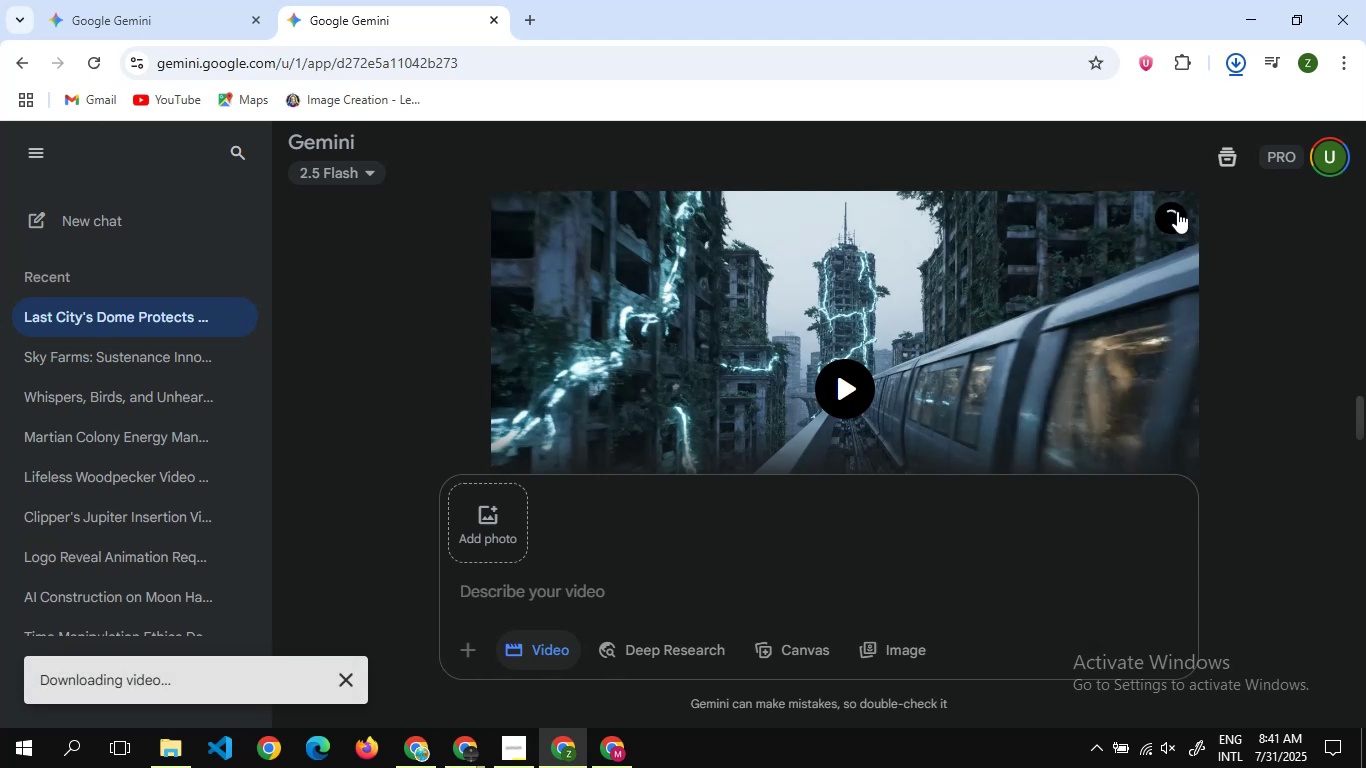 
key(3)
 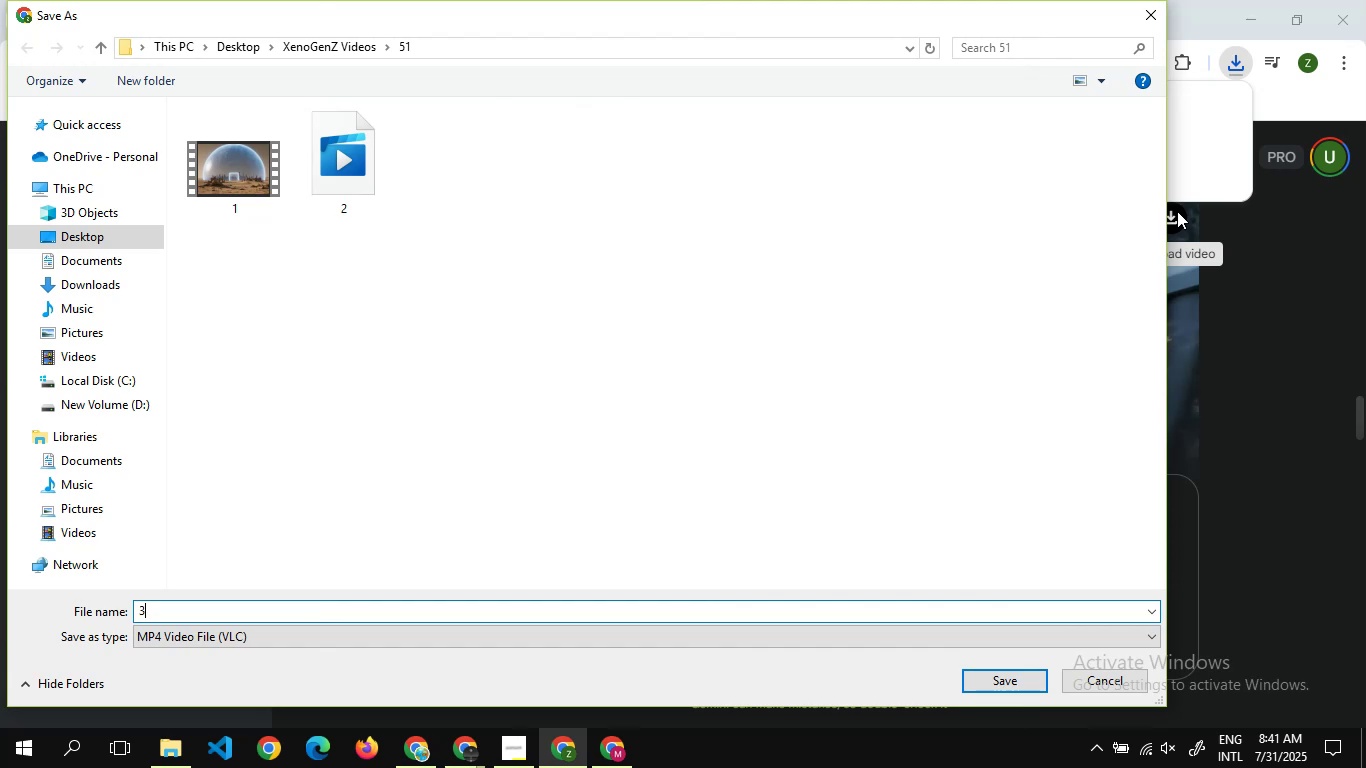 
key(Enter)
 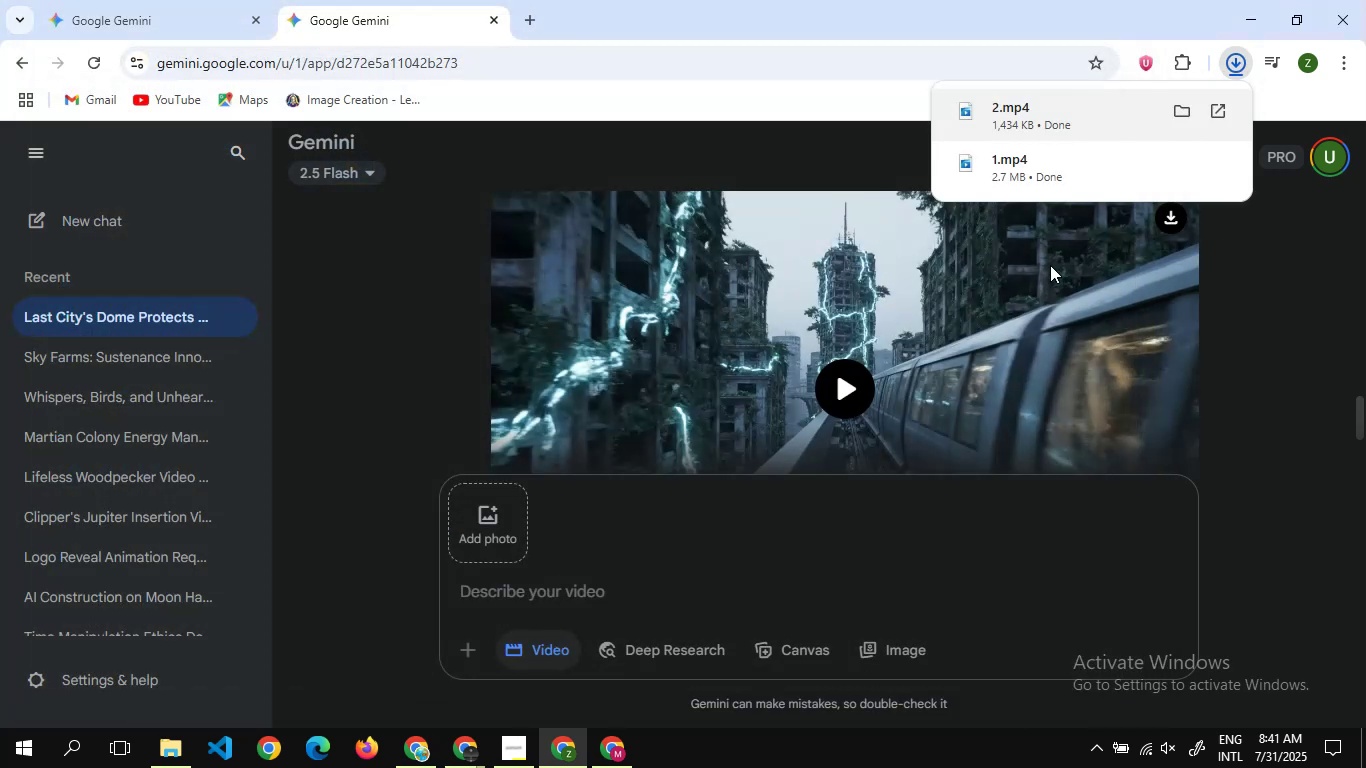 
scroll: coordinate [988, 351], scroll_direction: down, amount: 9.0
 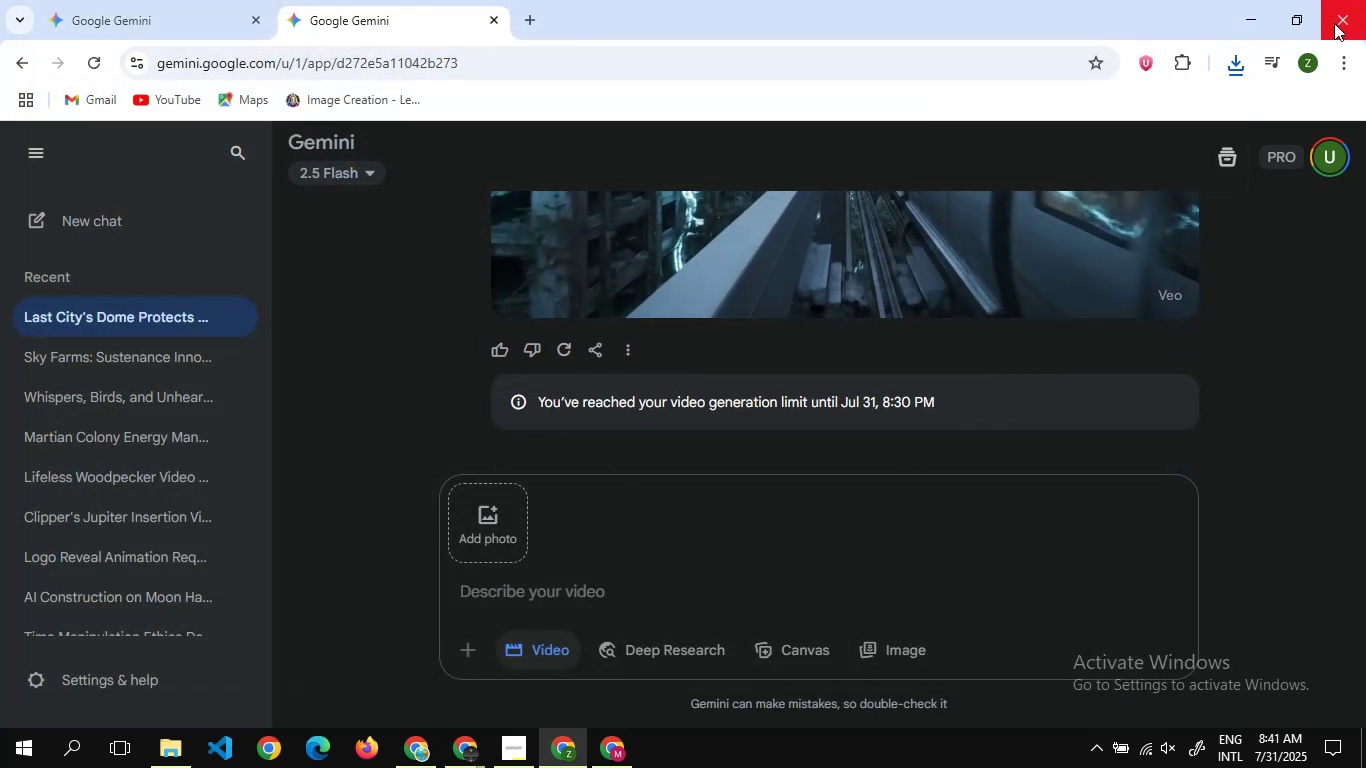 
left_click([1334, 23])
 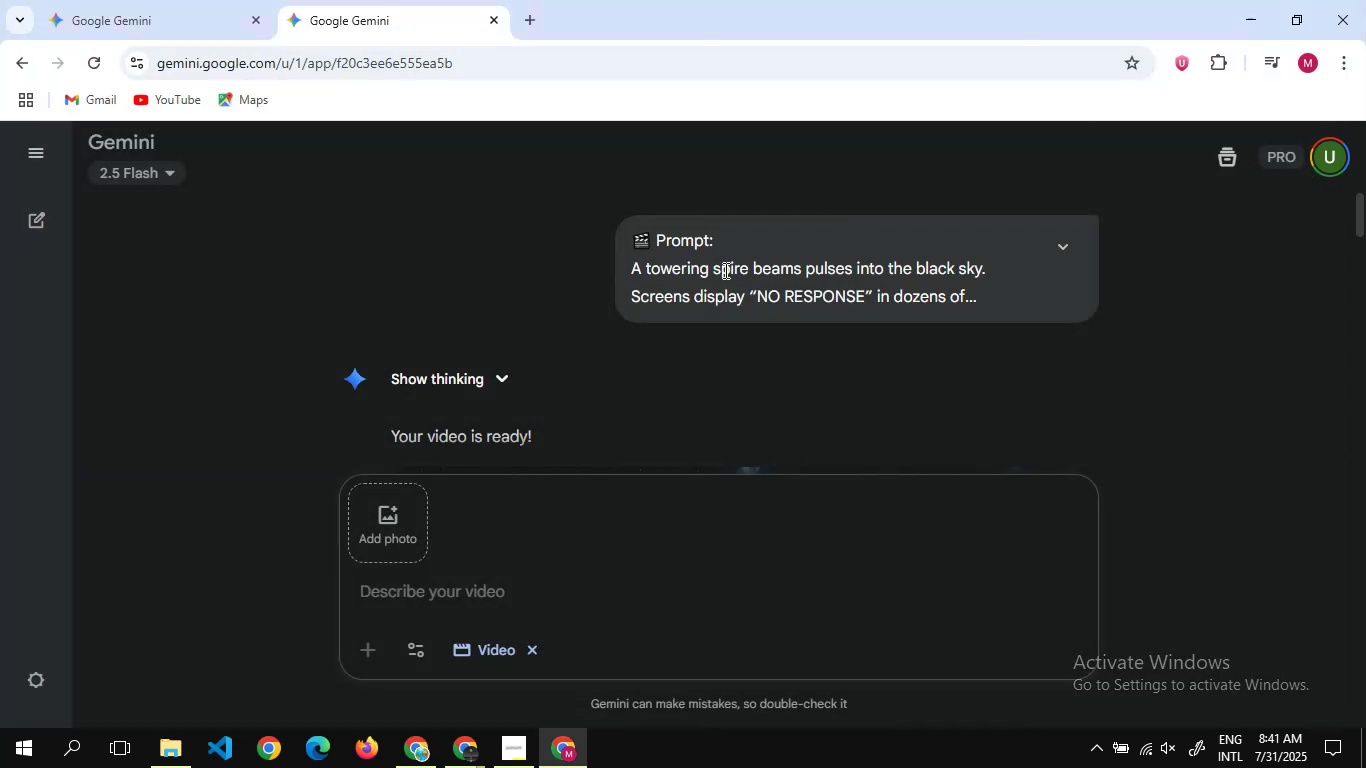 
scroll: coordinate [601, 358], scroll_direction: up, amount: 19.0
 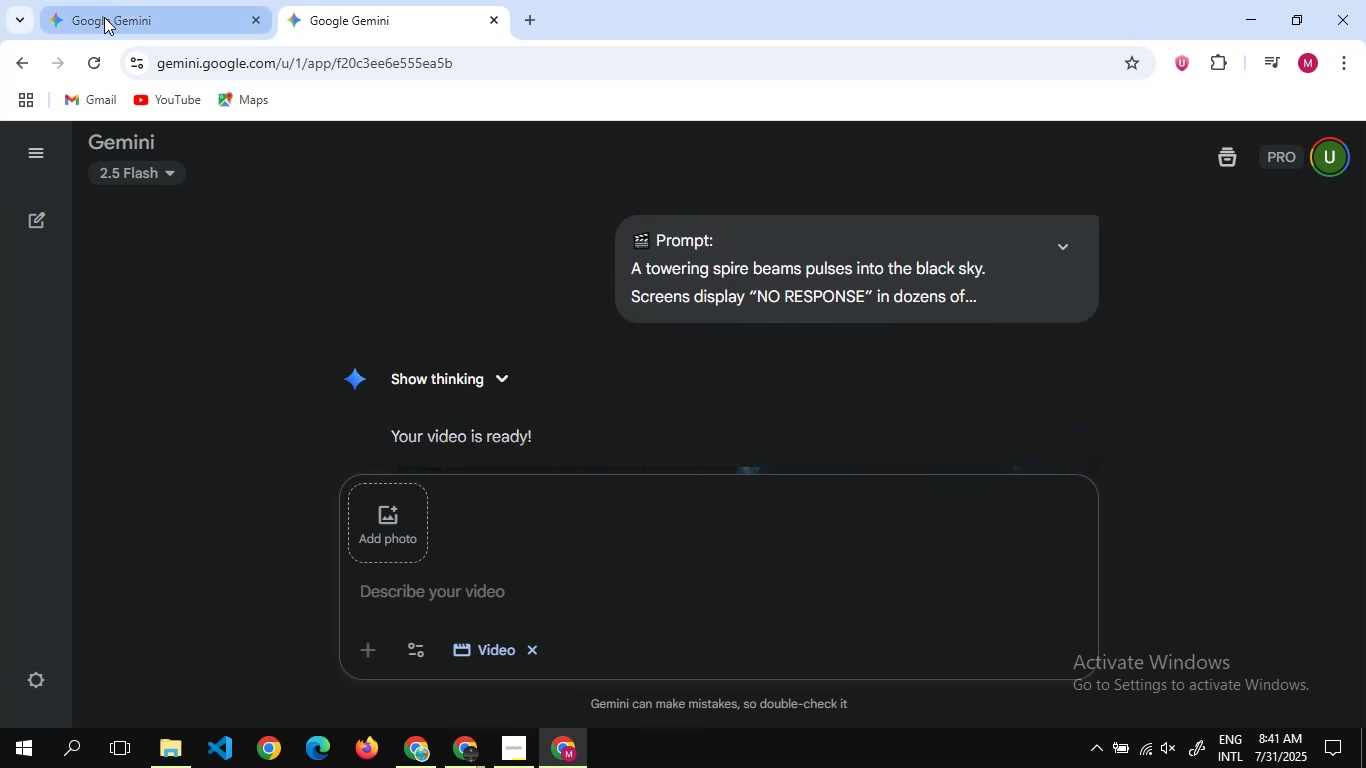 
left_click([104, 17])
 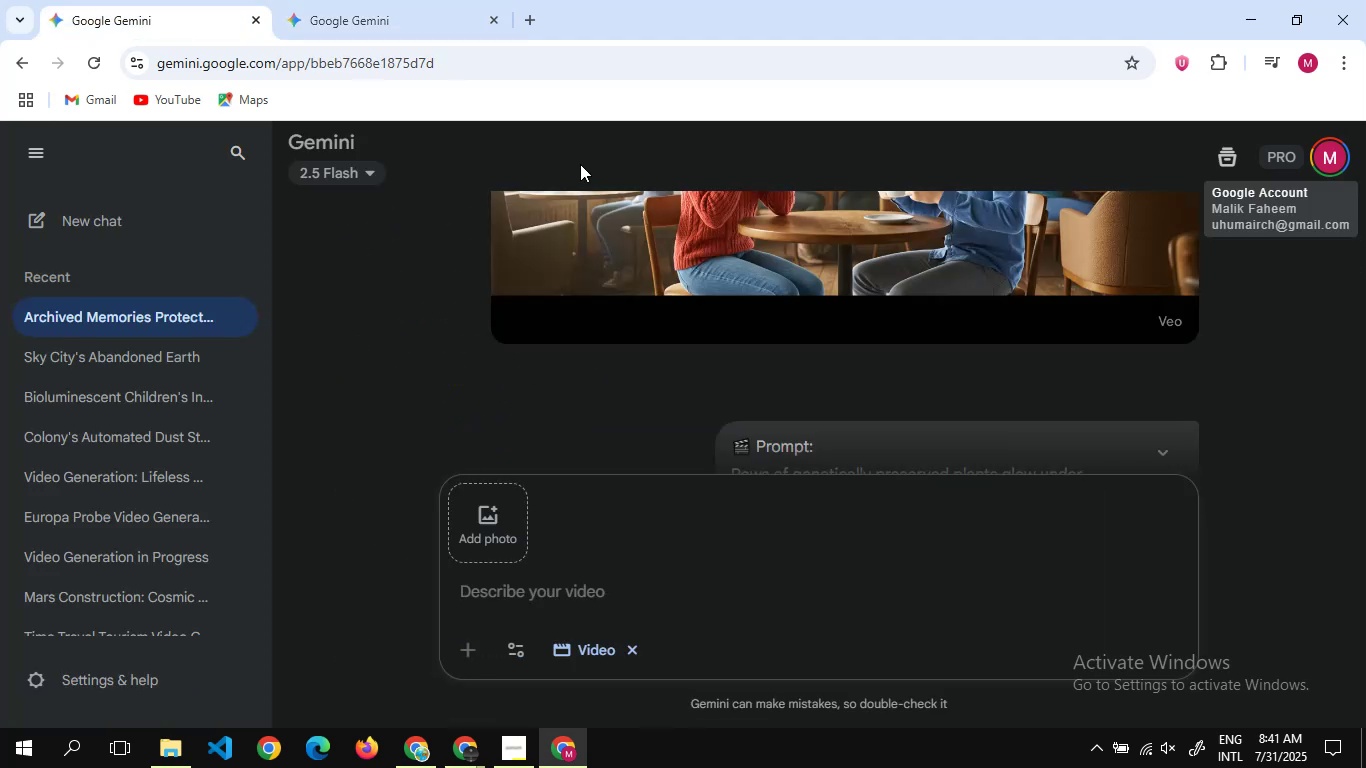 
scroll: coordinate [657, 194], scroll_direction: up, amount: 48.0
 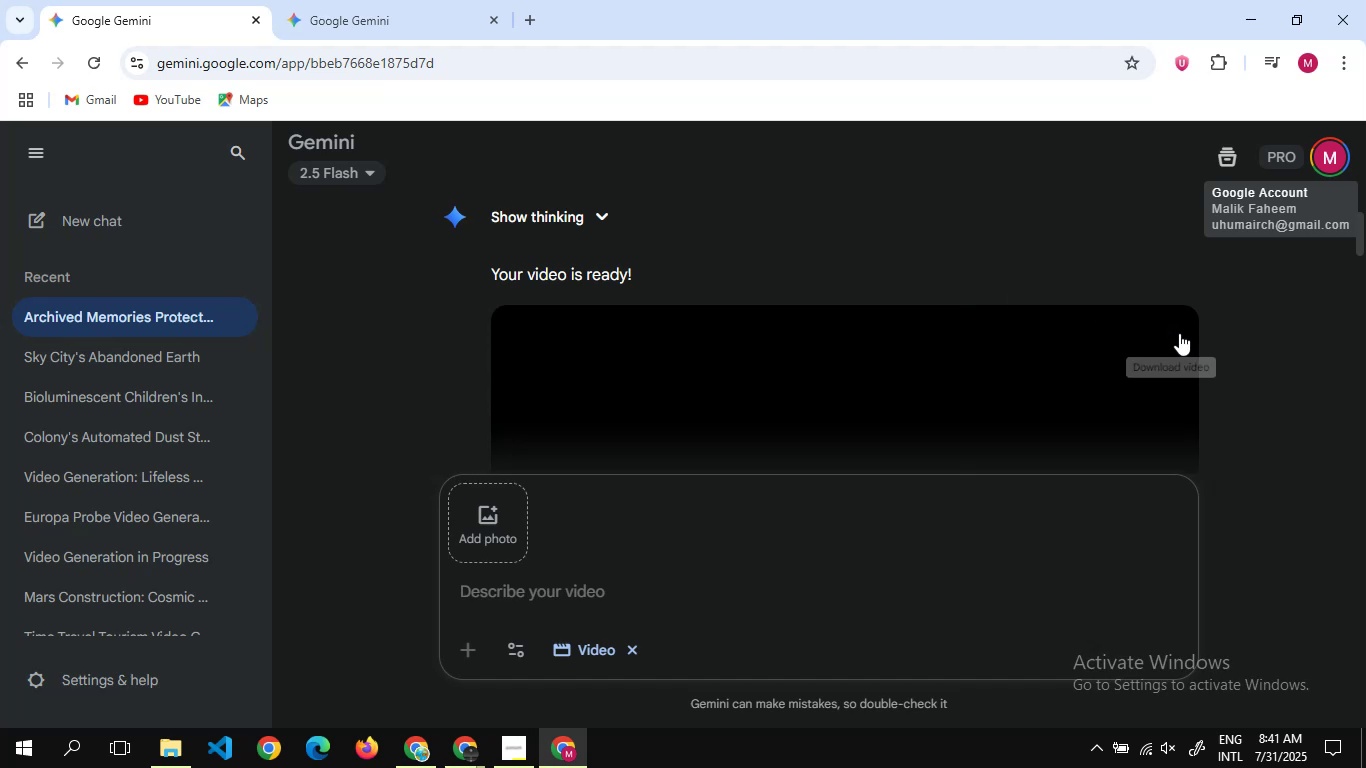 
left_click([1175, 331])
 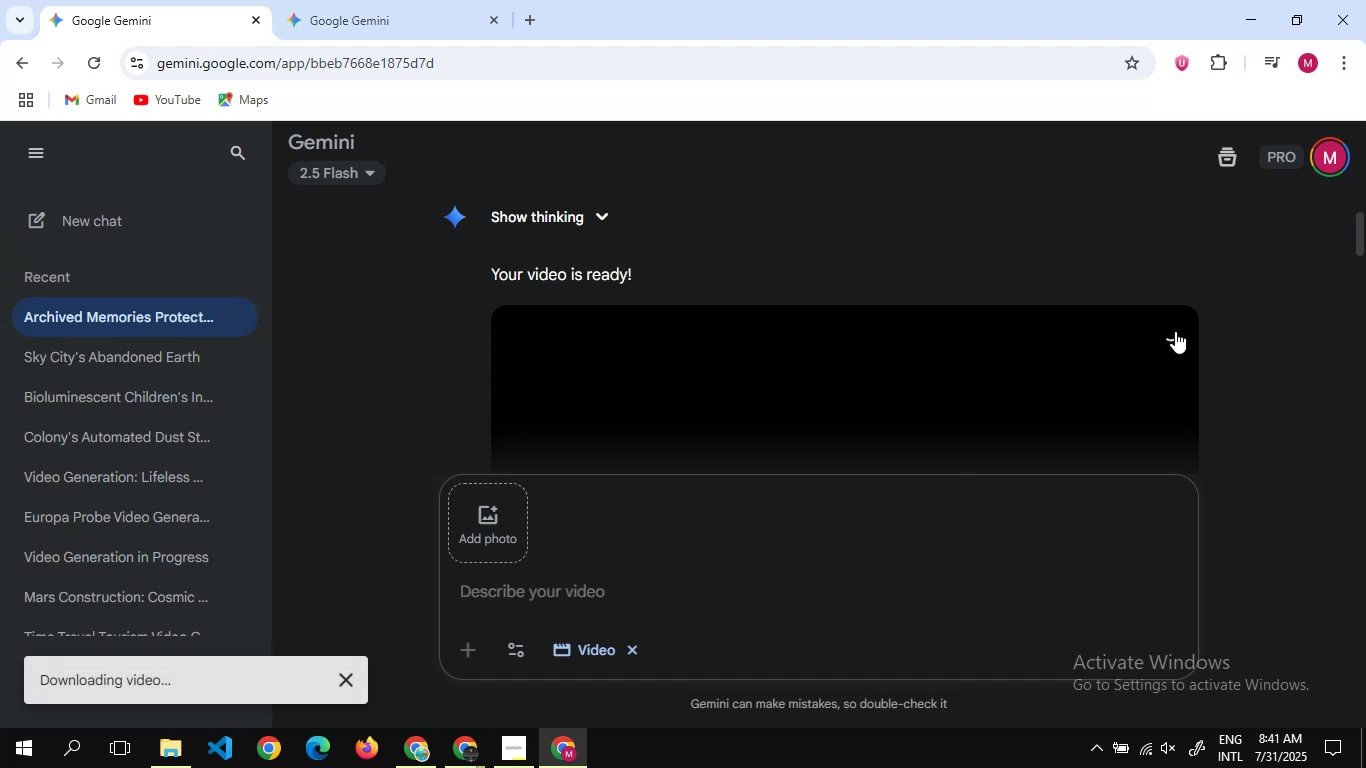 
wait(8.14)
 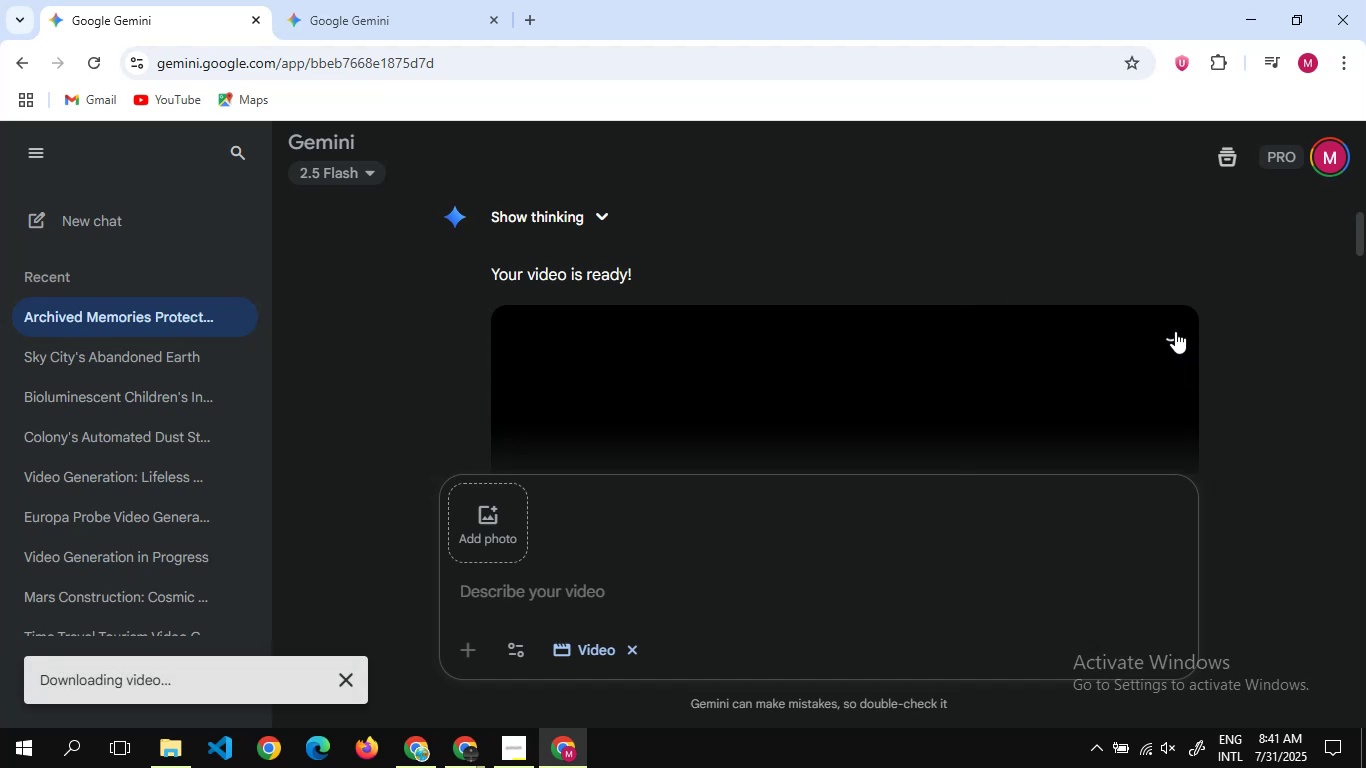 
left_click([325, 52])
 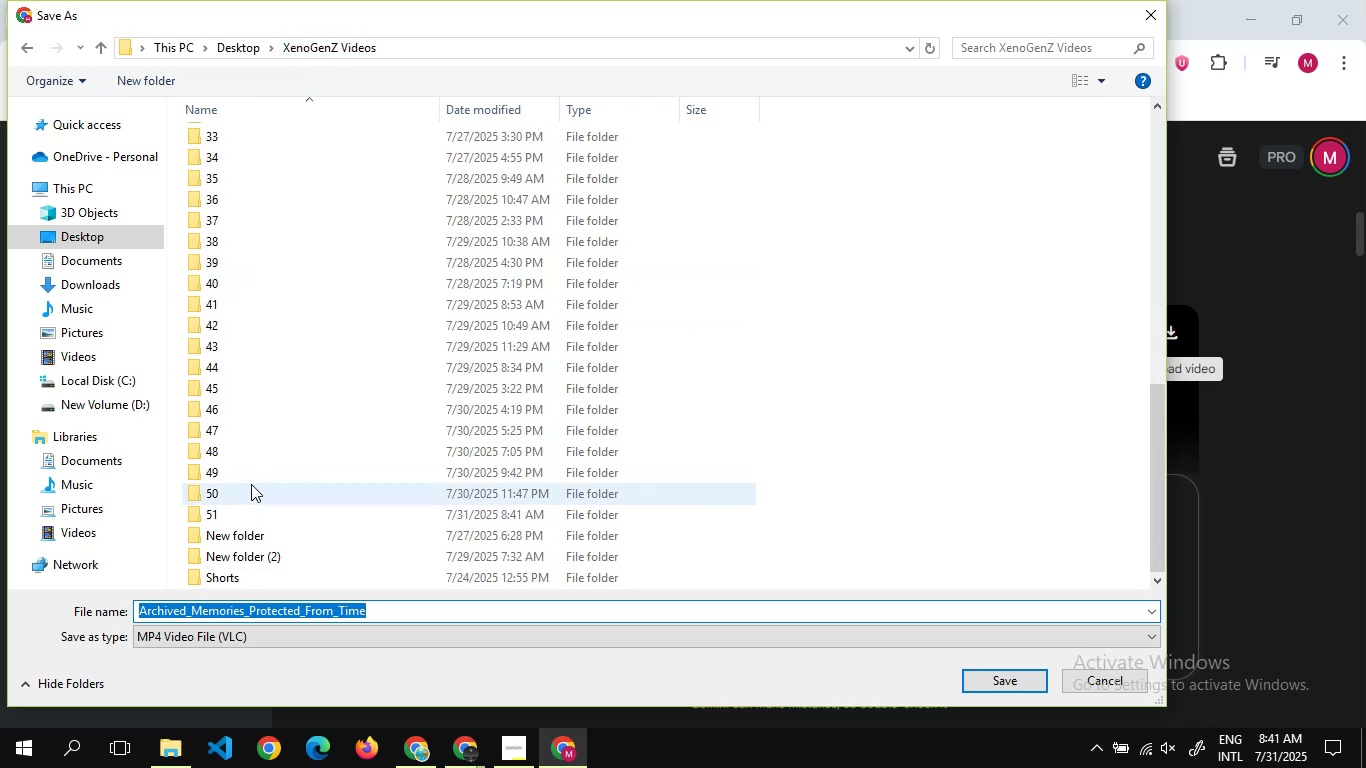 
double_click([240, 516])
 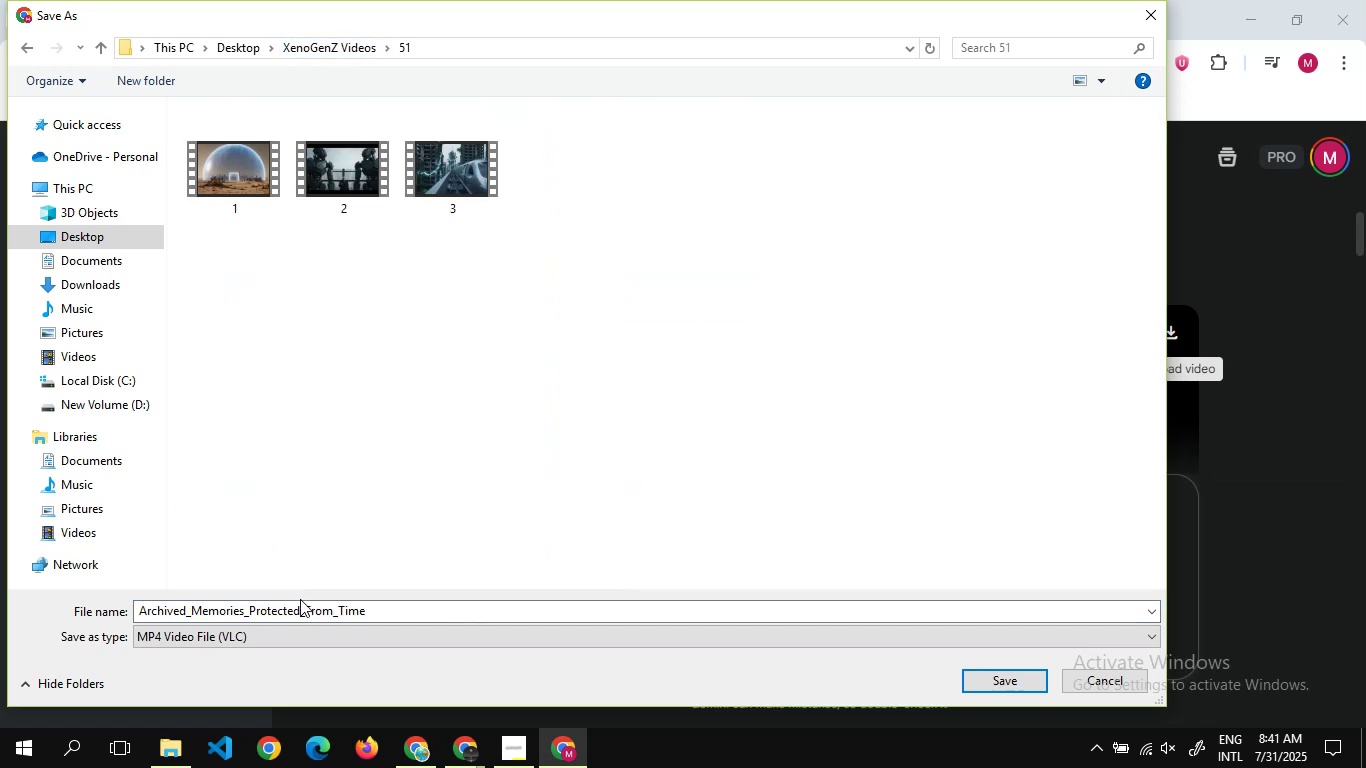 
left_click([303, 613])
 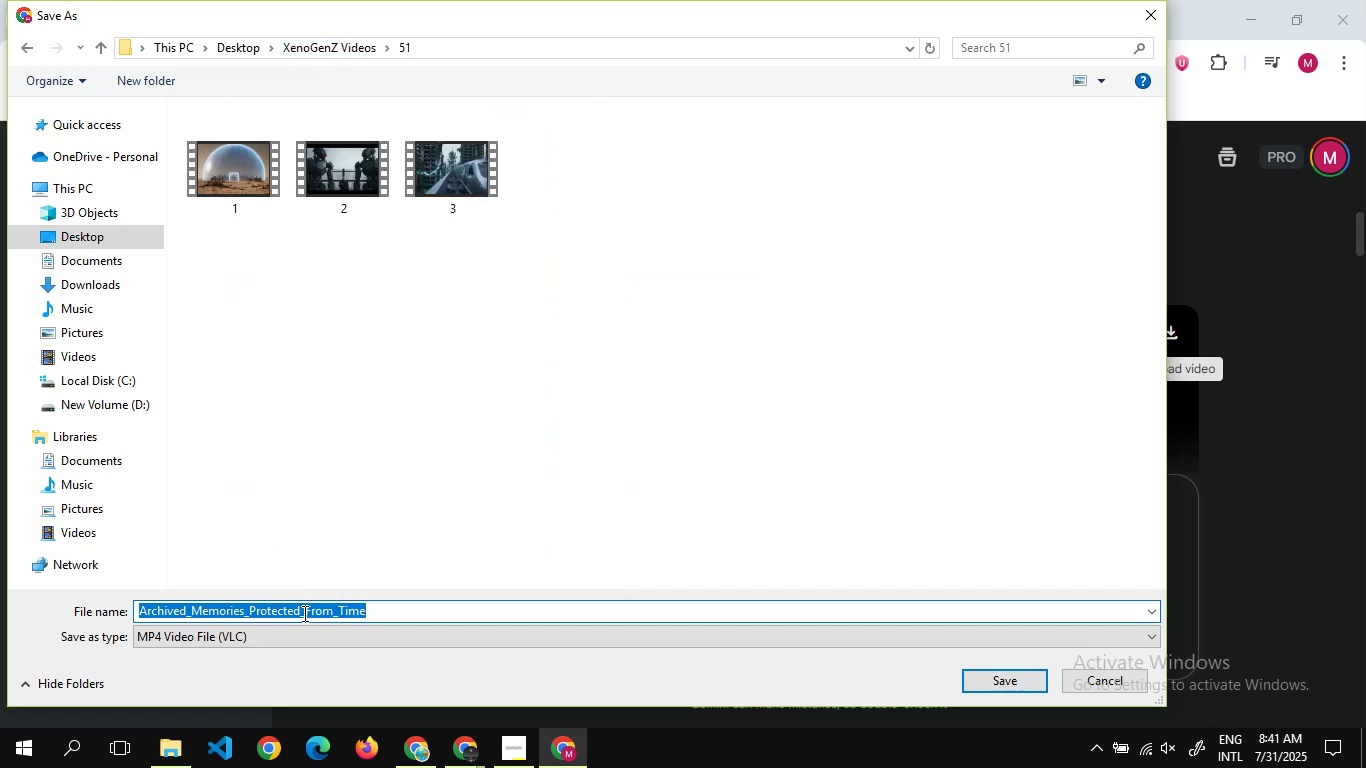 
key(4)
 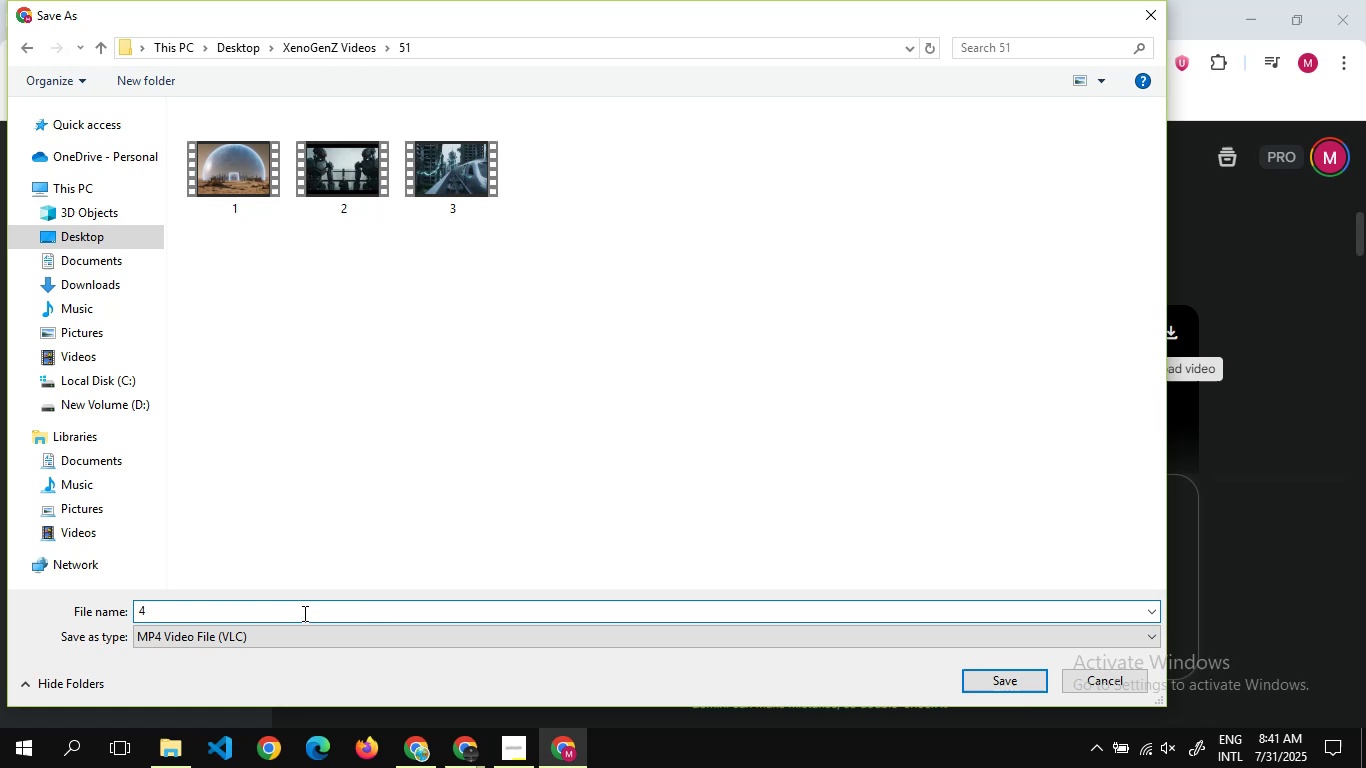 
key(Enter)
 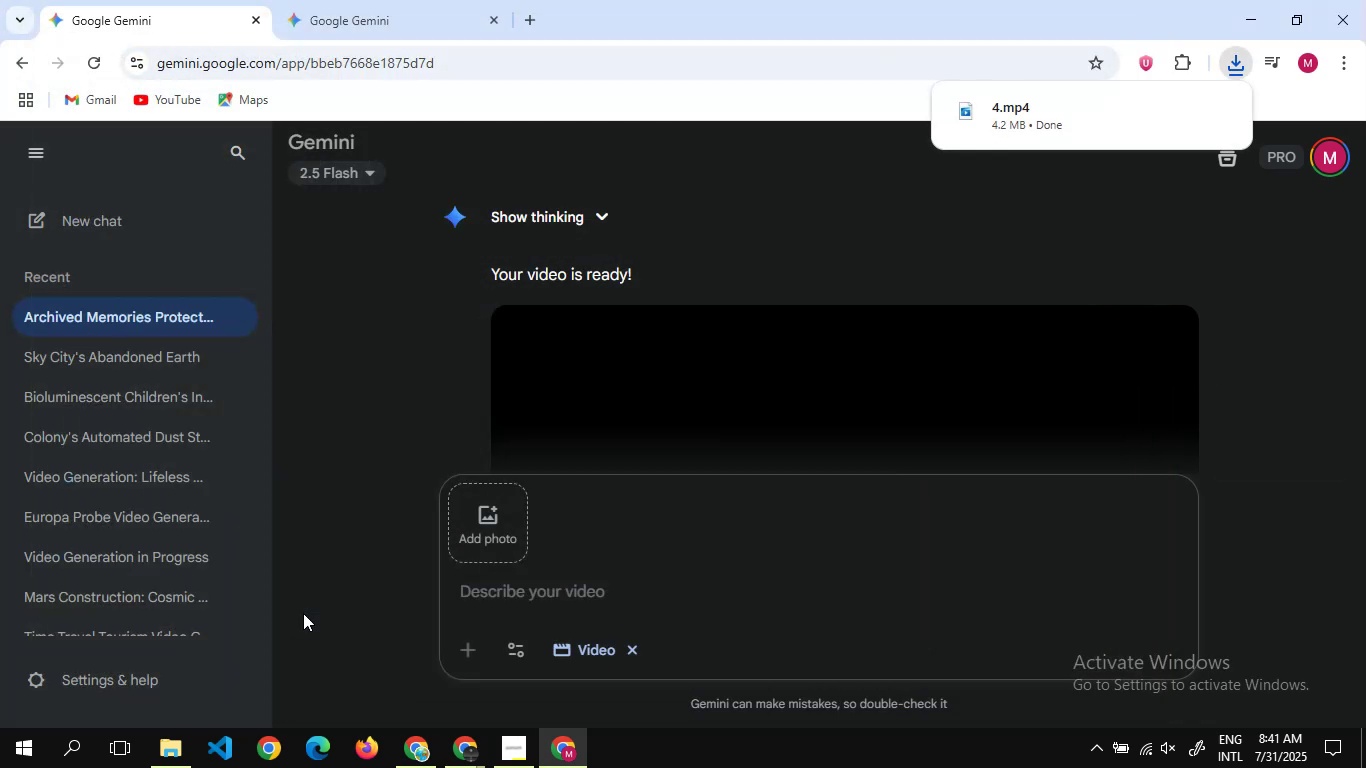 
wait(11.16)
 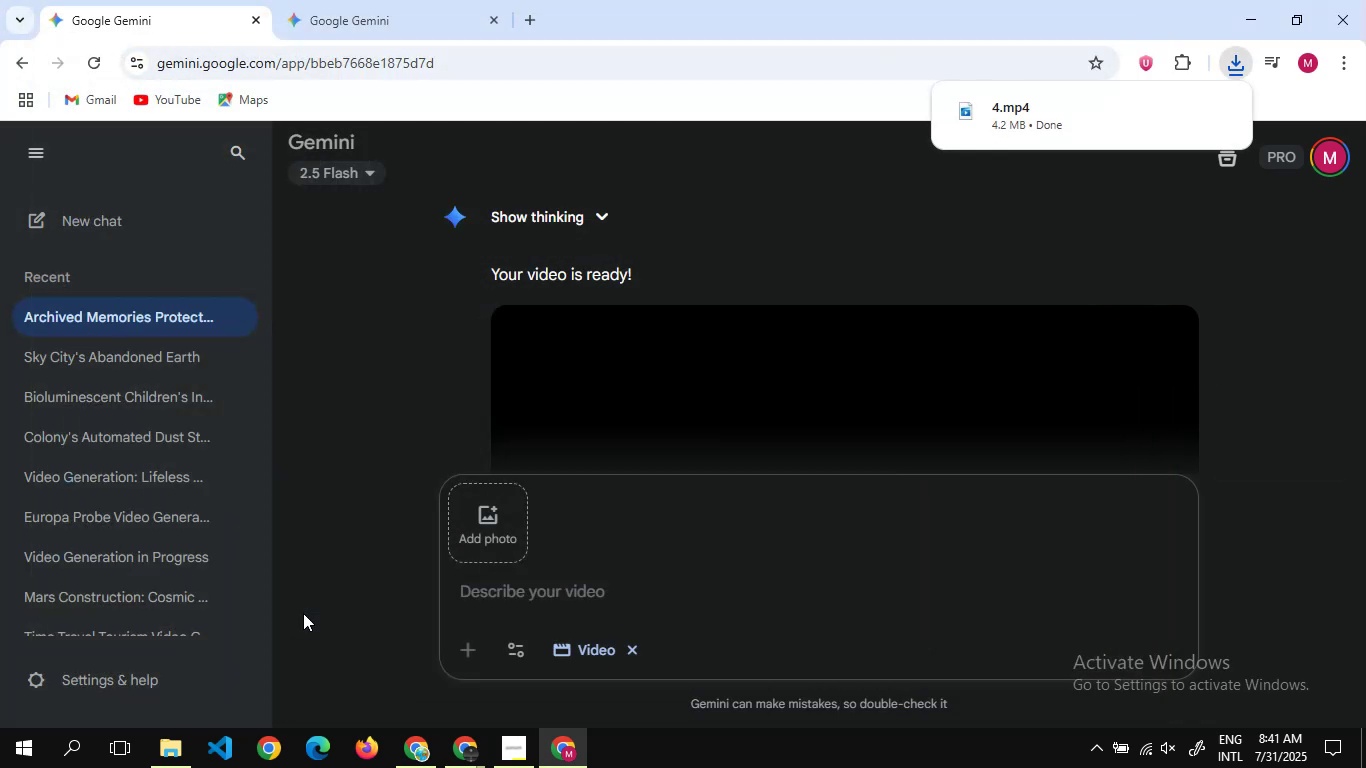 
scroll: coordinate [788, 396], scroll_direction: up, amount: 1.0
 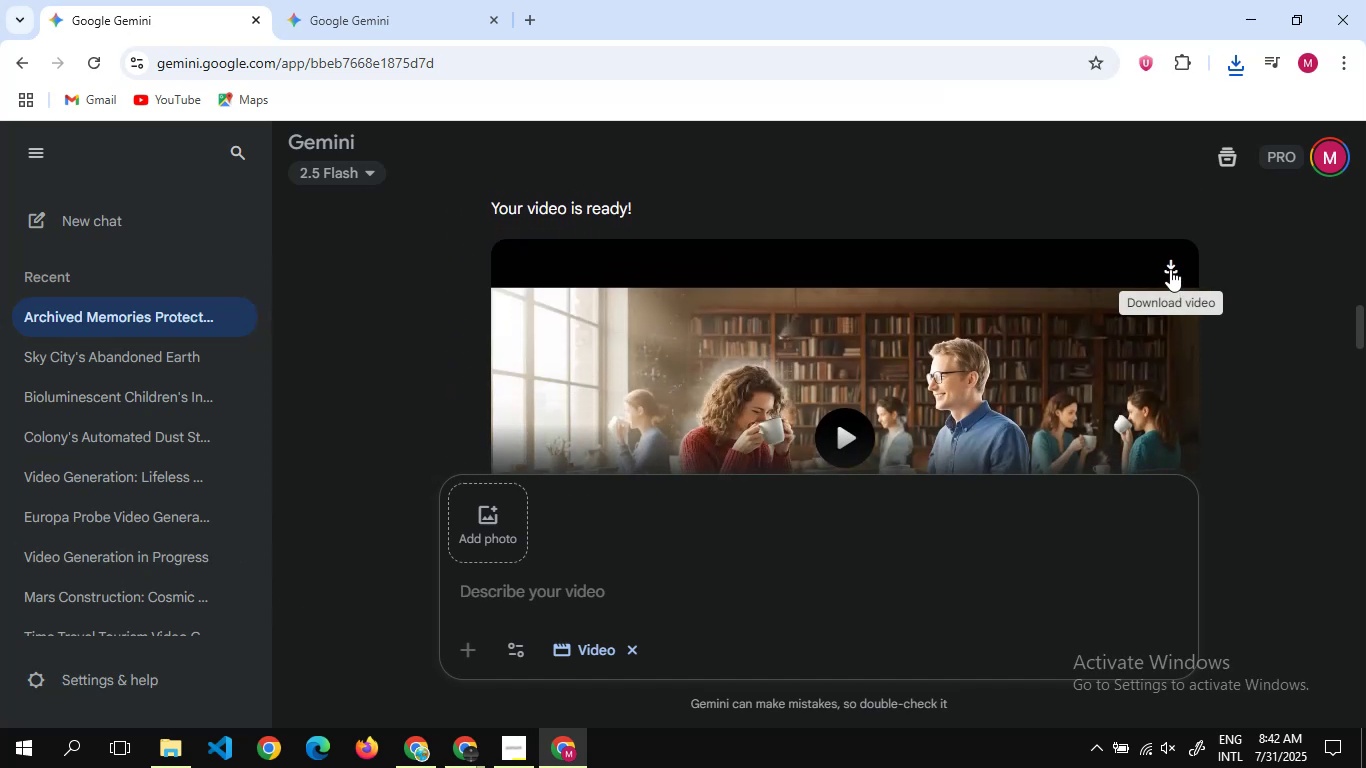 
left_click([1170, 268])
 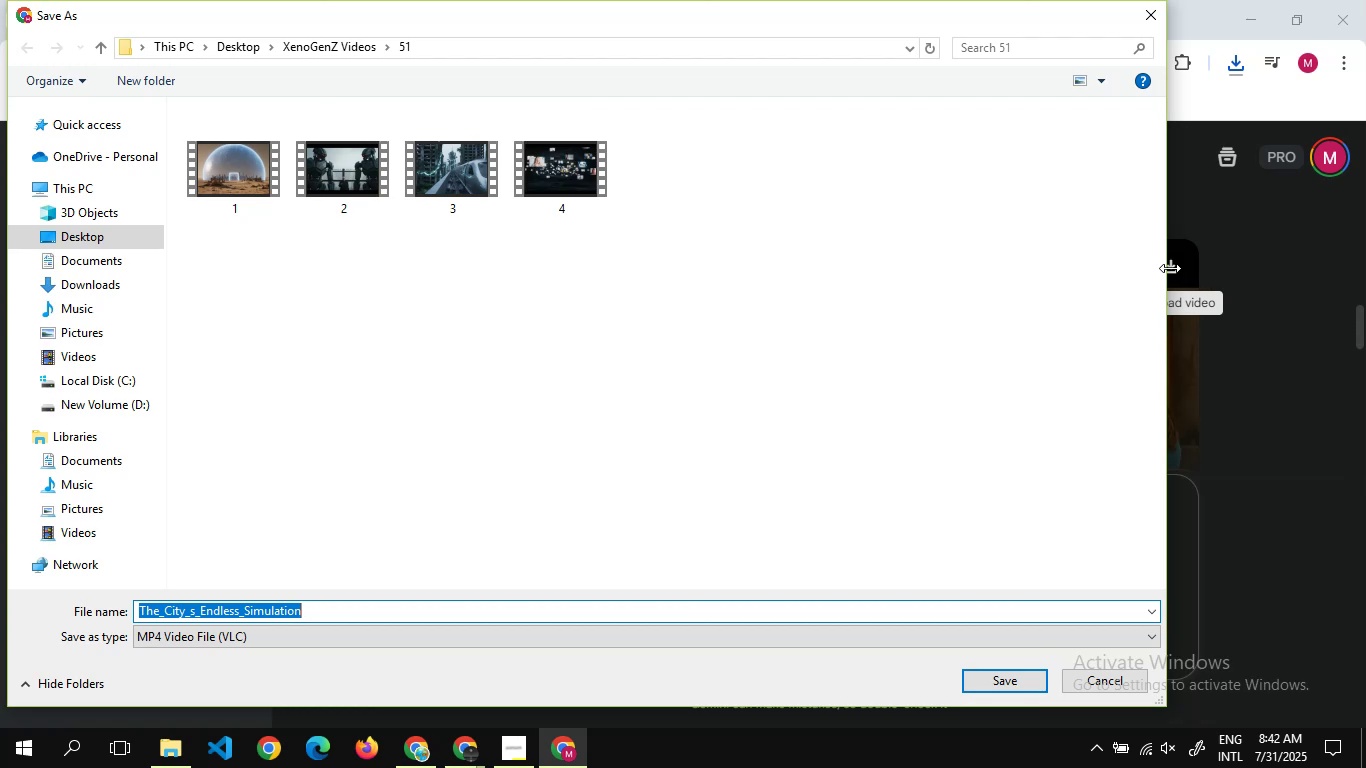 
wait(7.99)
 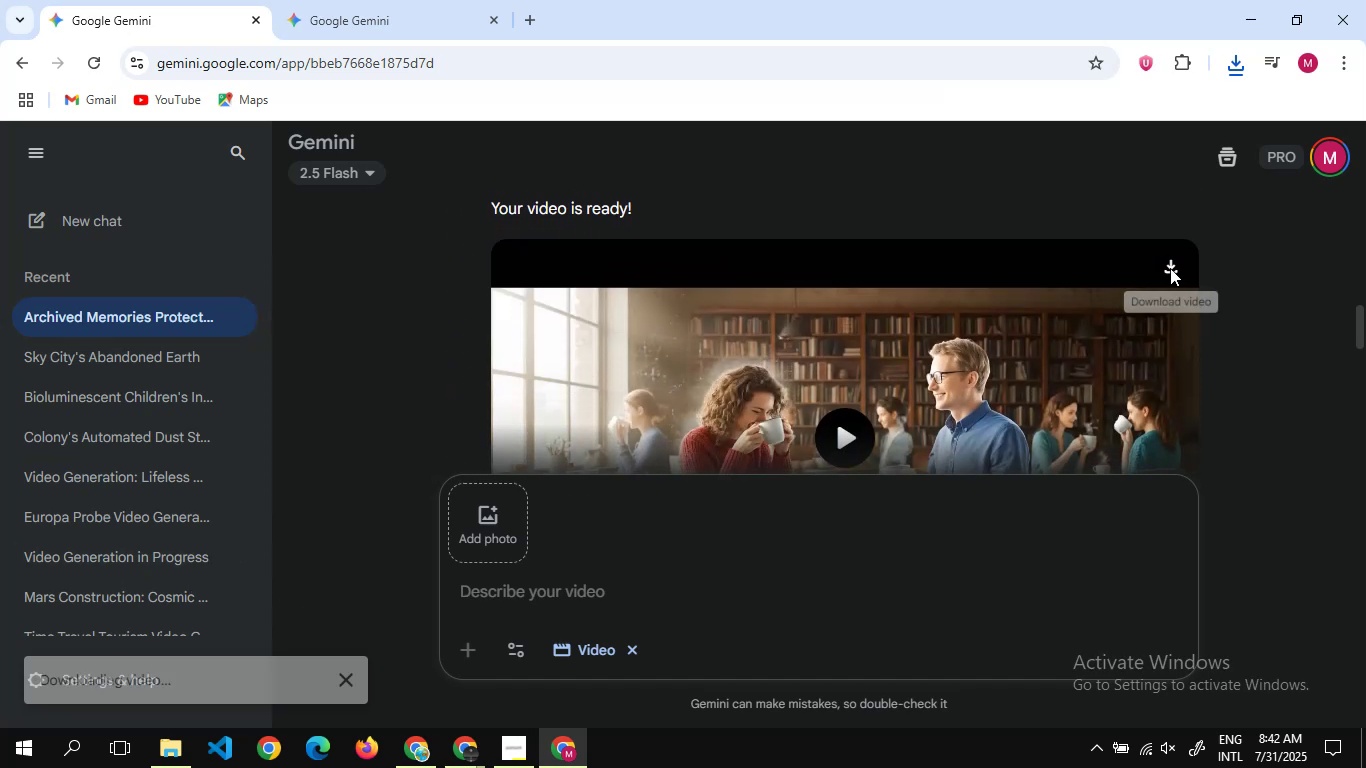 
key(5)
 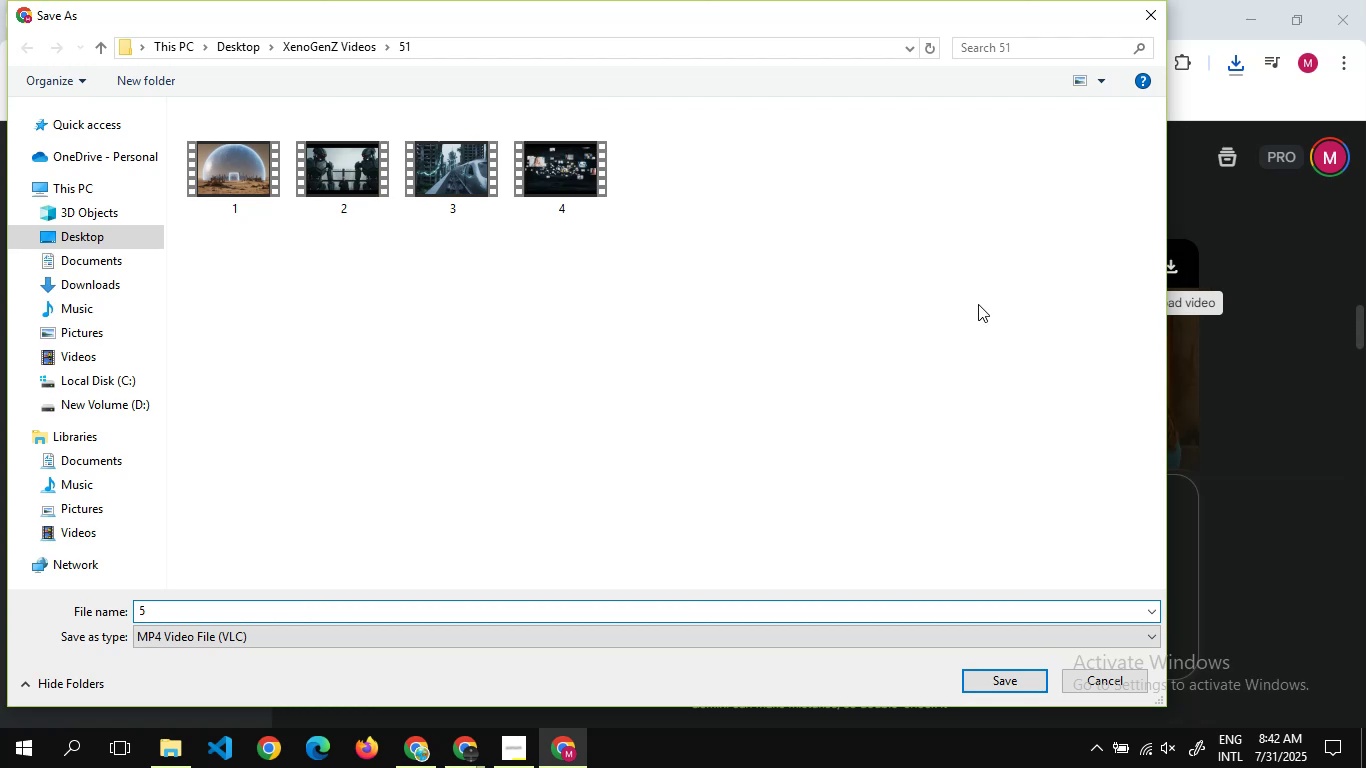 
key(Enter)
 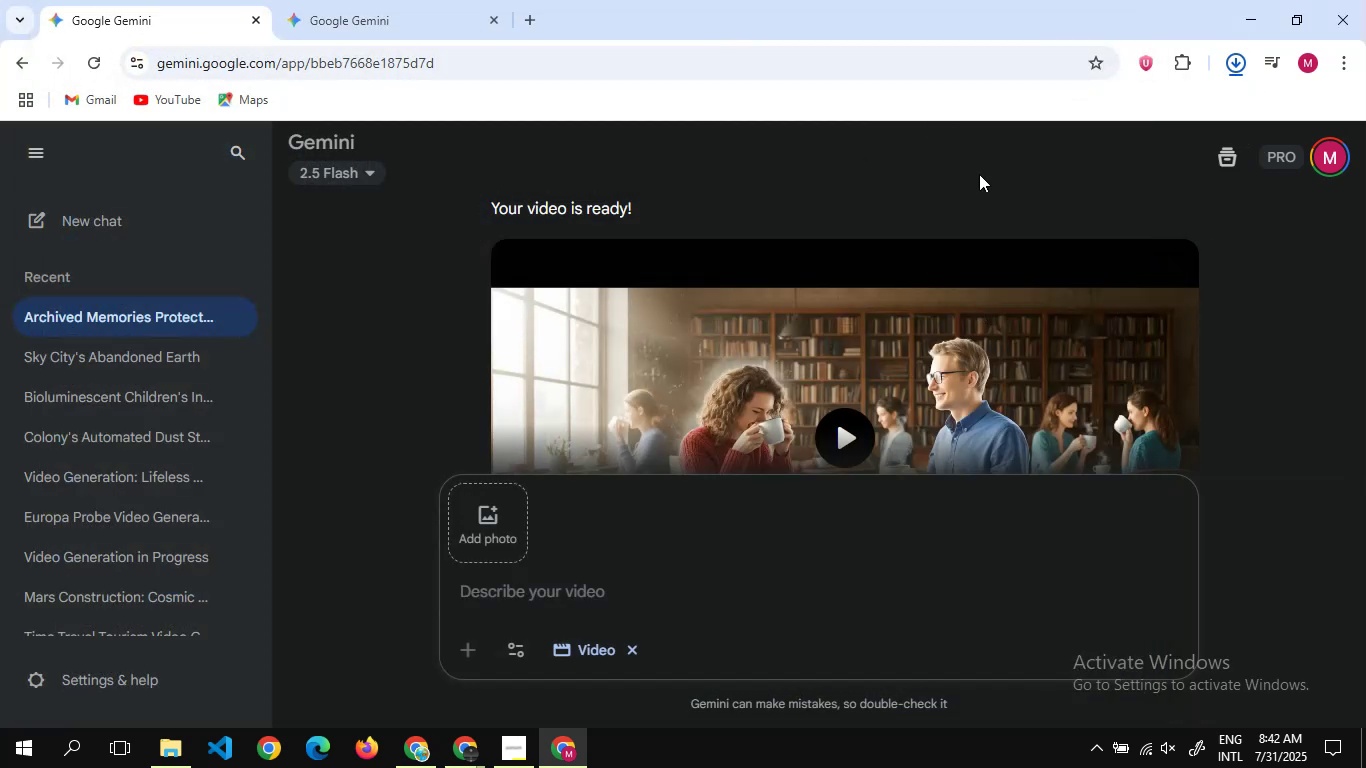 
scroll: coordinate [983, 268], scroll_direction: down, amount: 8.0
 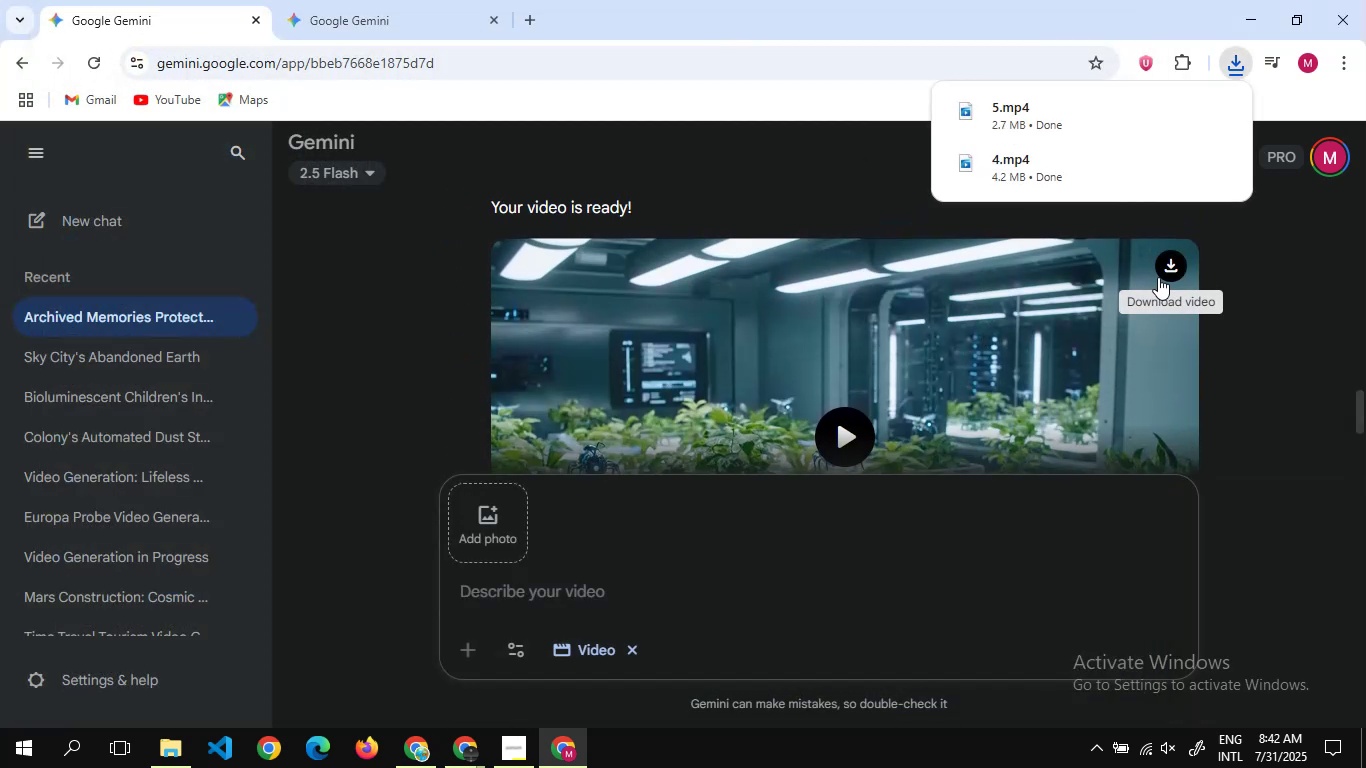 
left_click([1178, 262])
 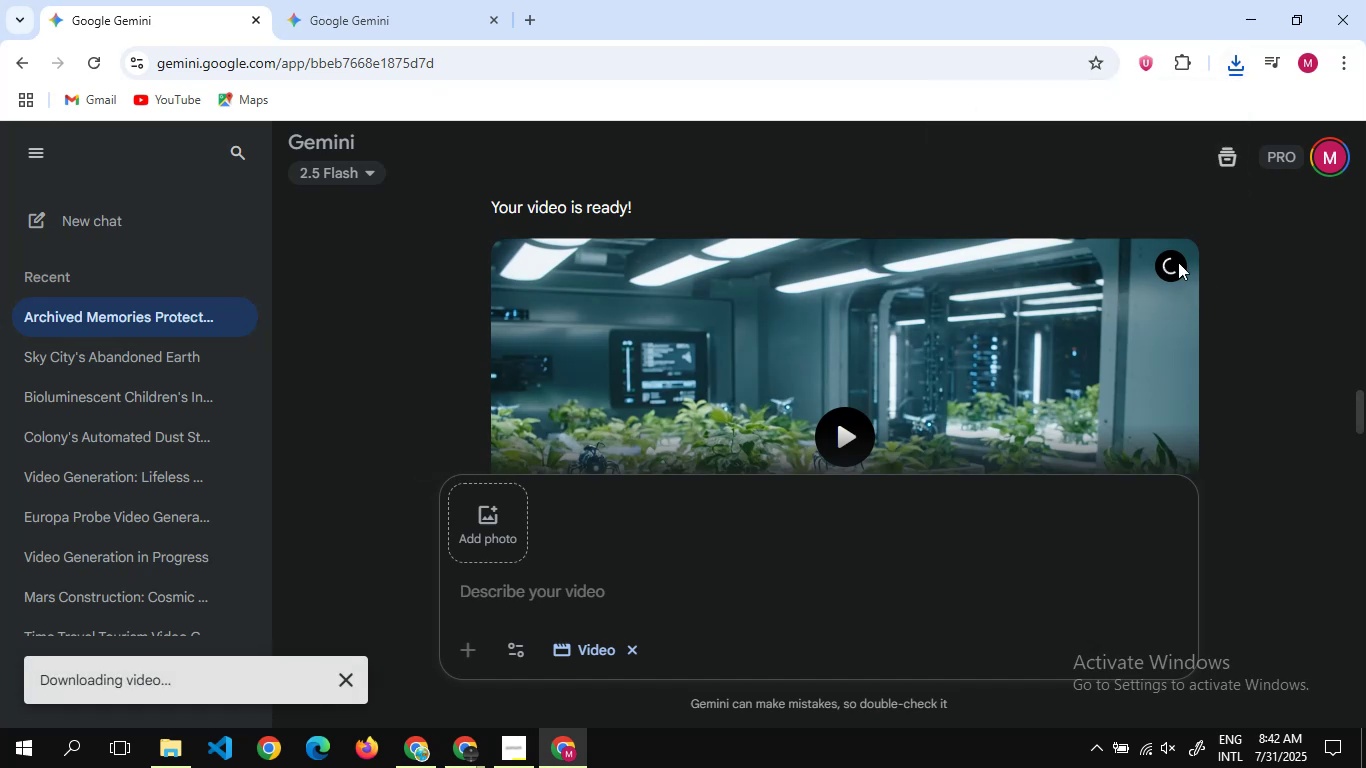 
wait(8.23)
 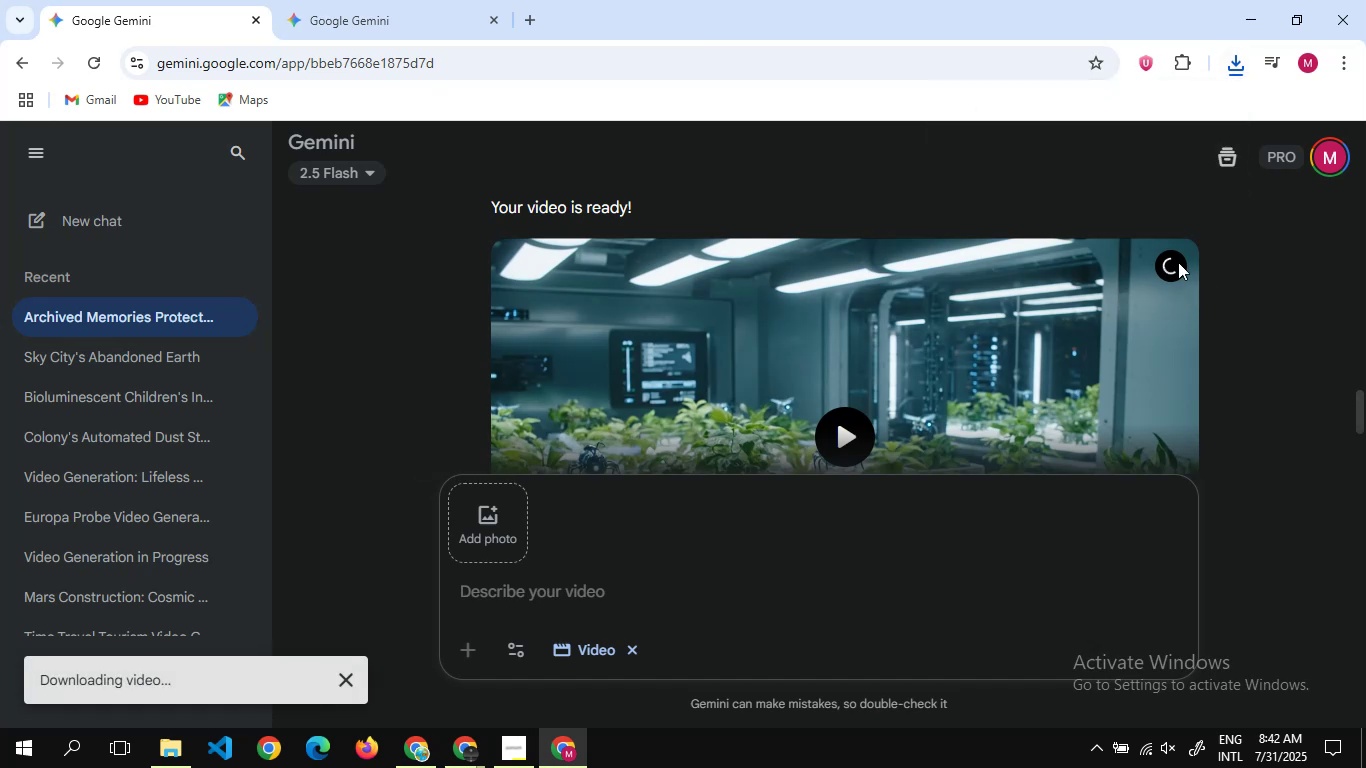 
key(6)
 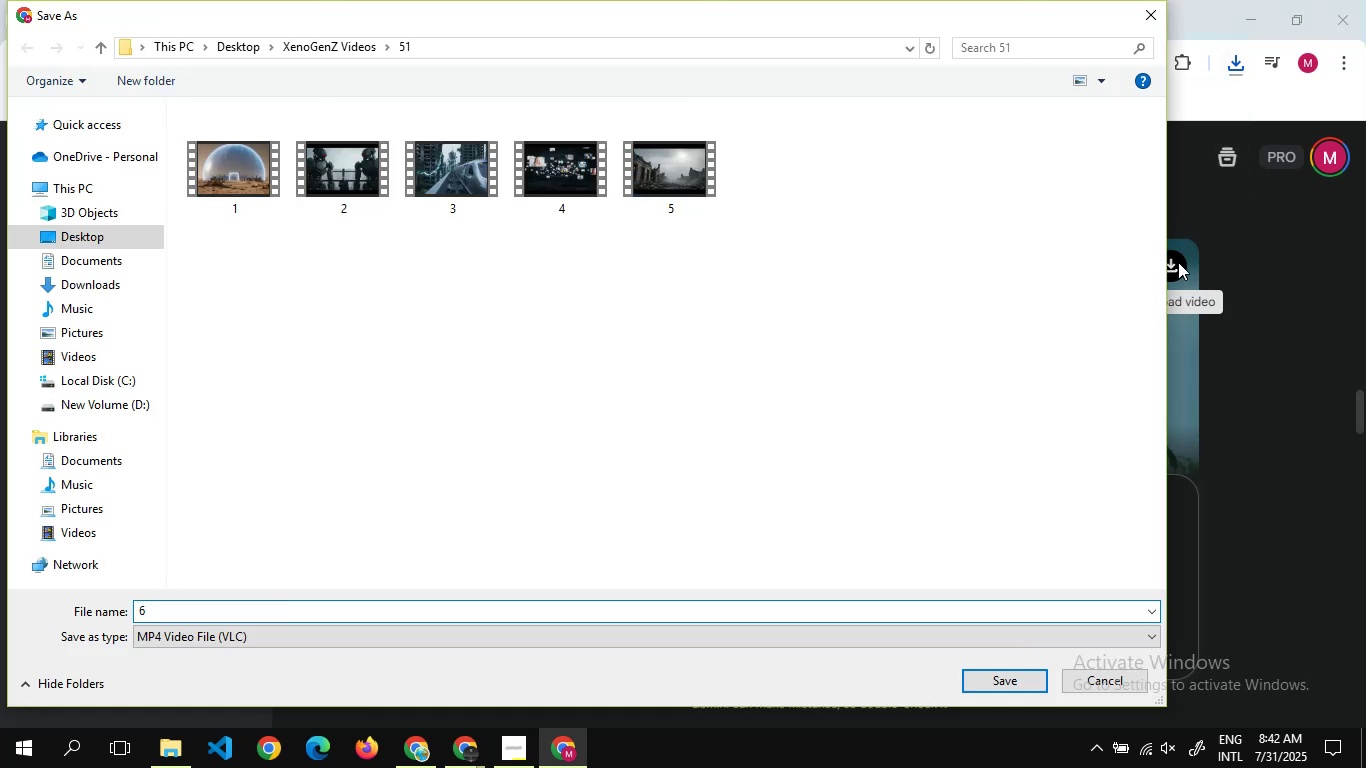 
key(Enter)
 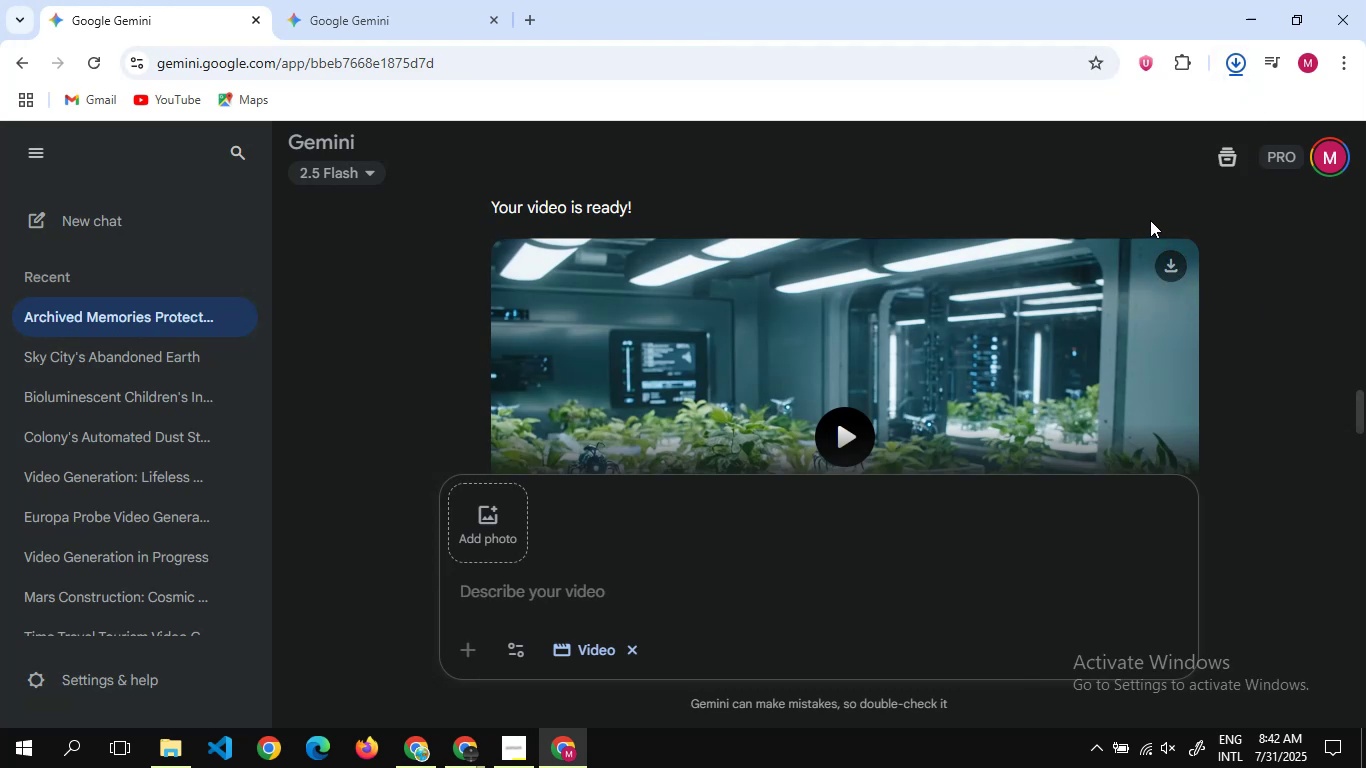 
scroll: coordinate [1099, 345], scroll_direction: down, amount: 1.0
 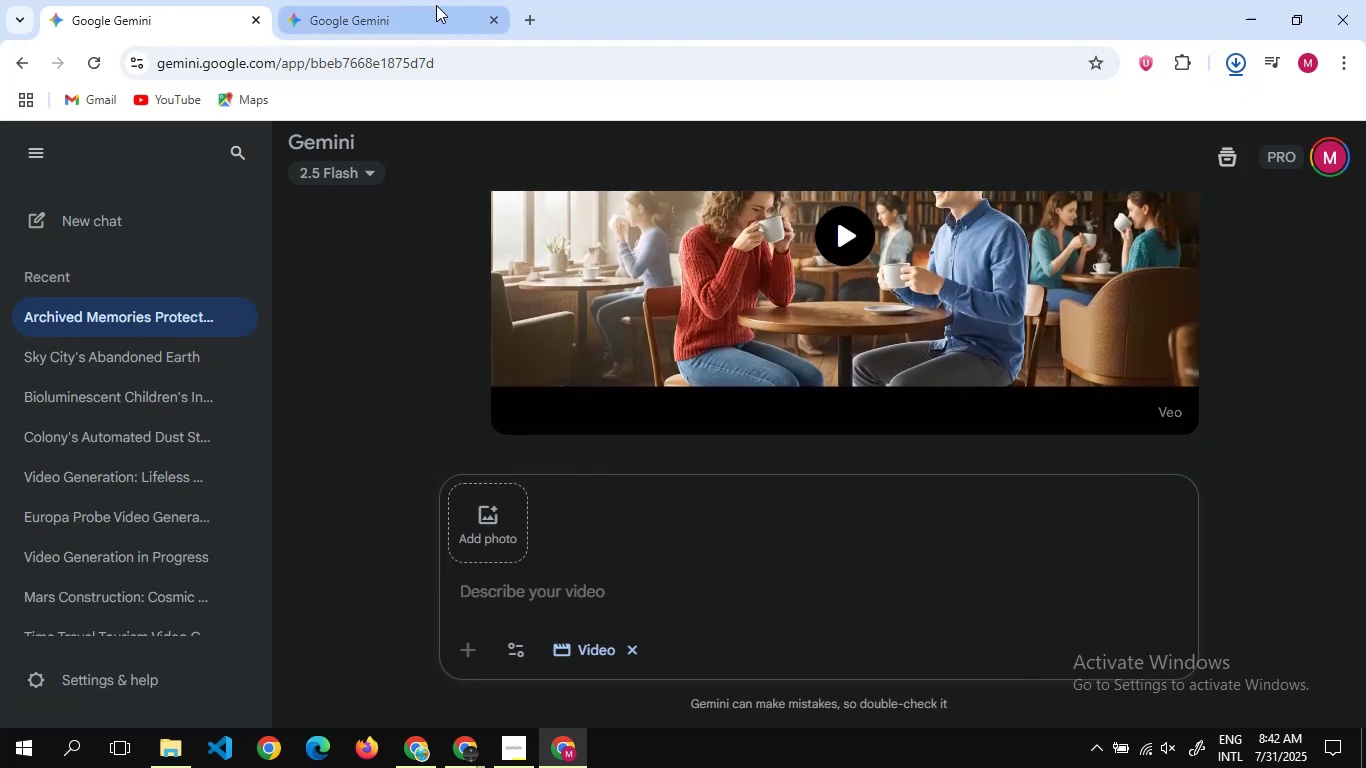 
left_click([439, 11])
 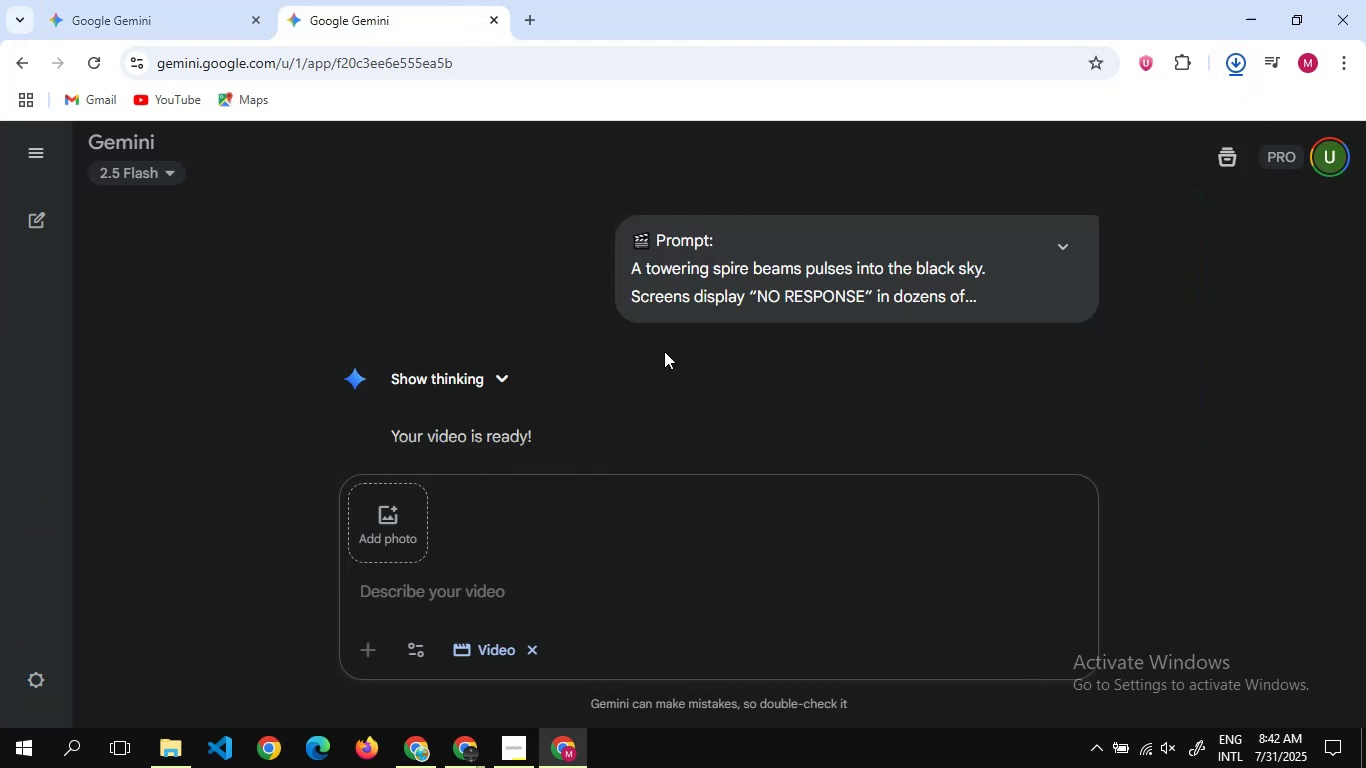 
scroll: coordinate [664, 351], scroll_direction: up, amount: 10.0
 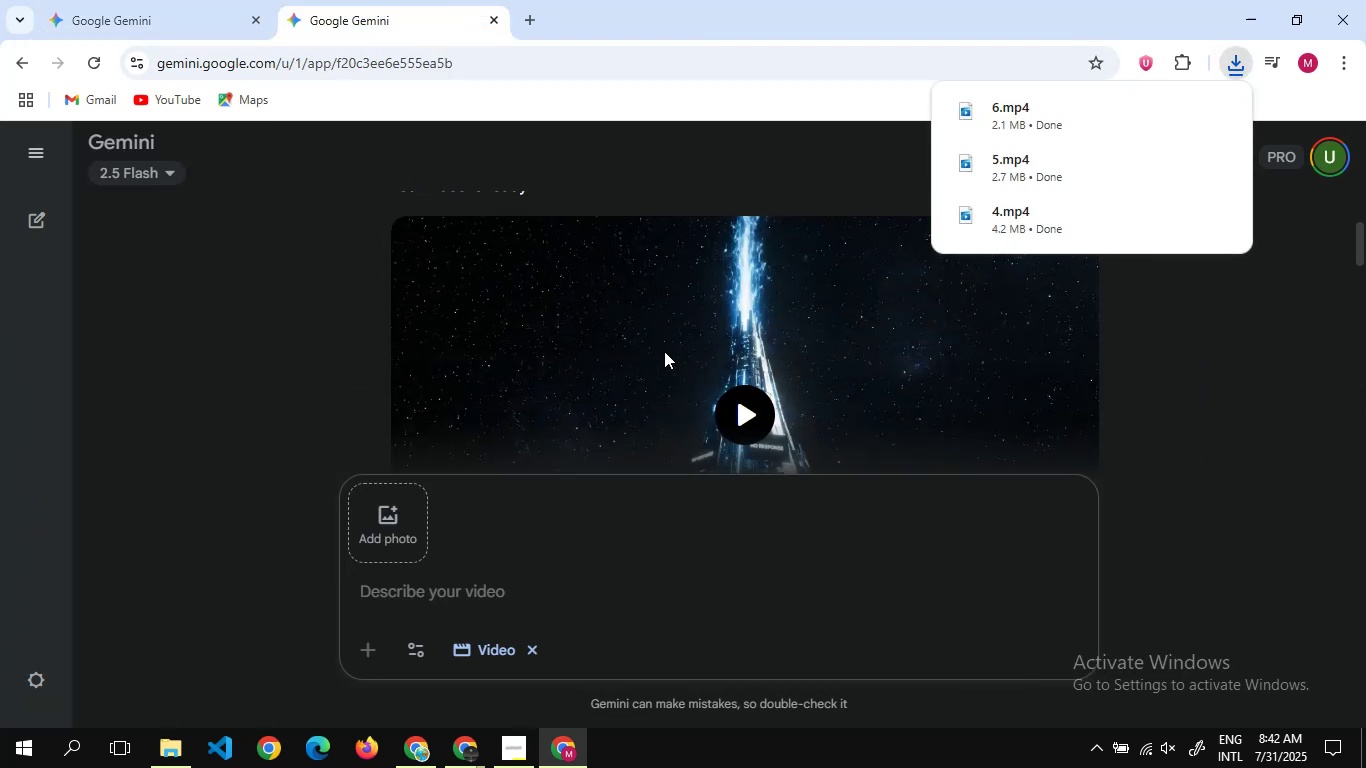 
scroll: coordinate [664, 351], scroll_direction: none, amount: 0.0
 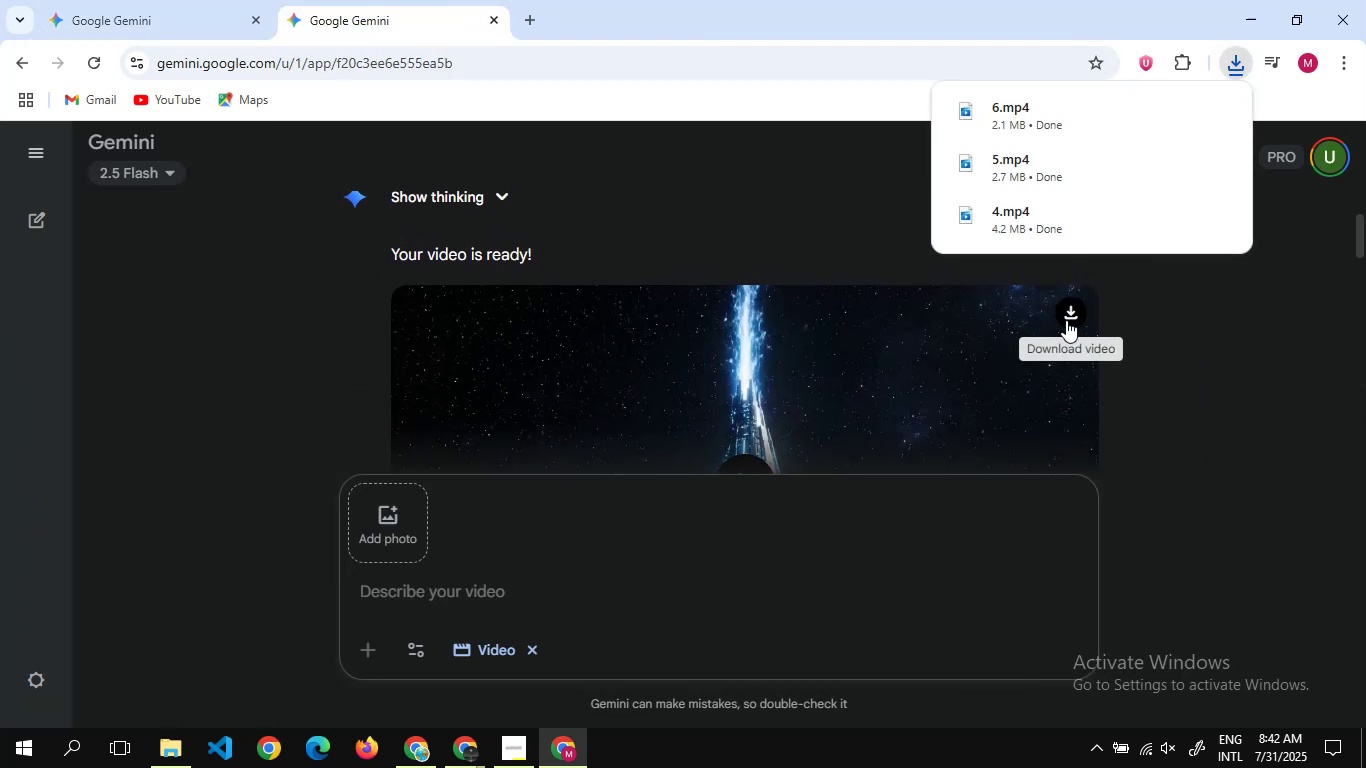 
left_click([1066, 319])
 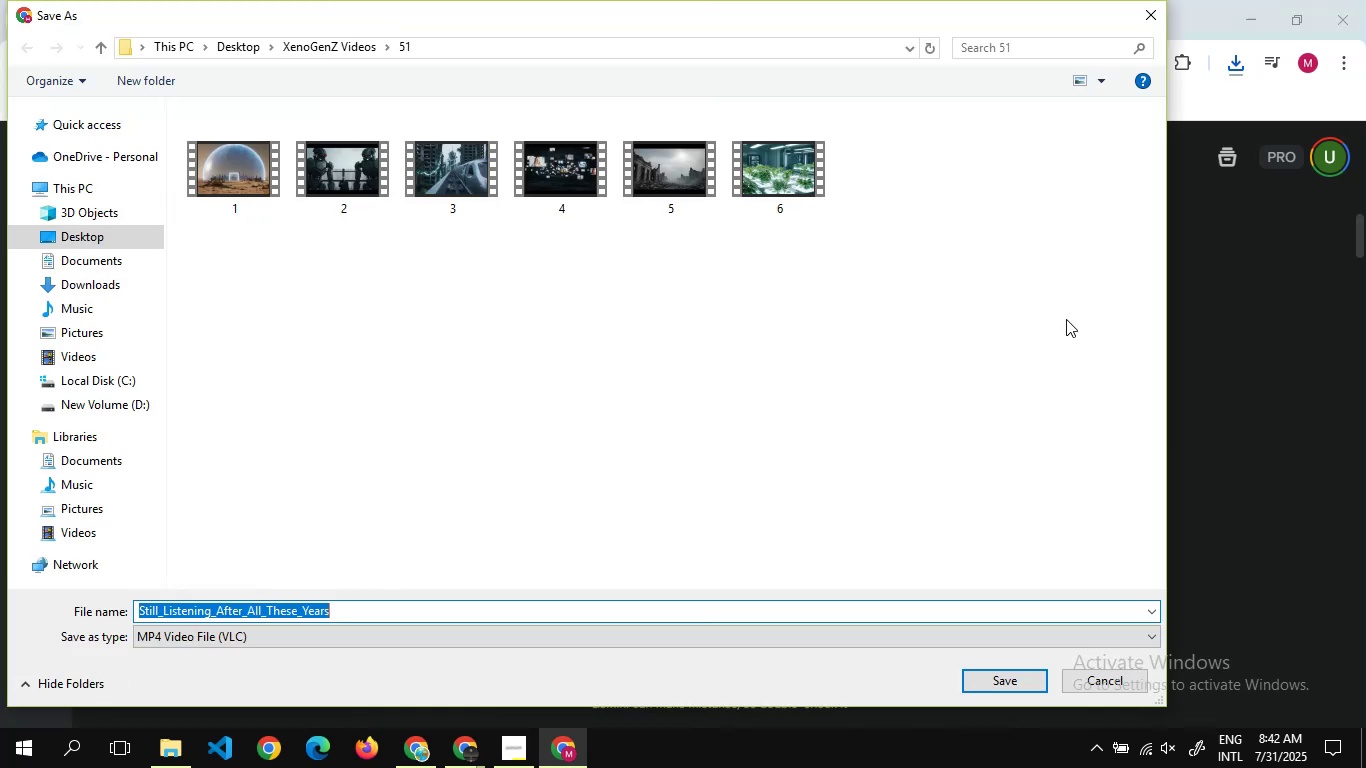 
wait(16.27)
 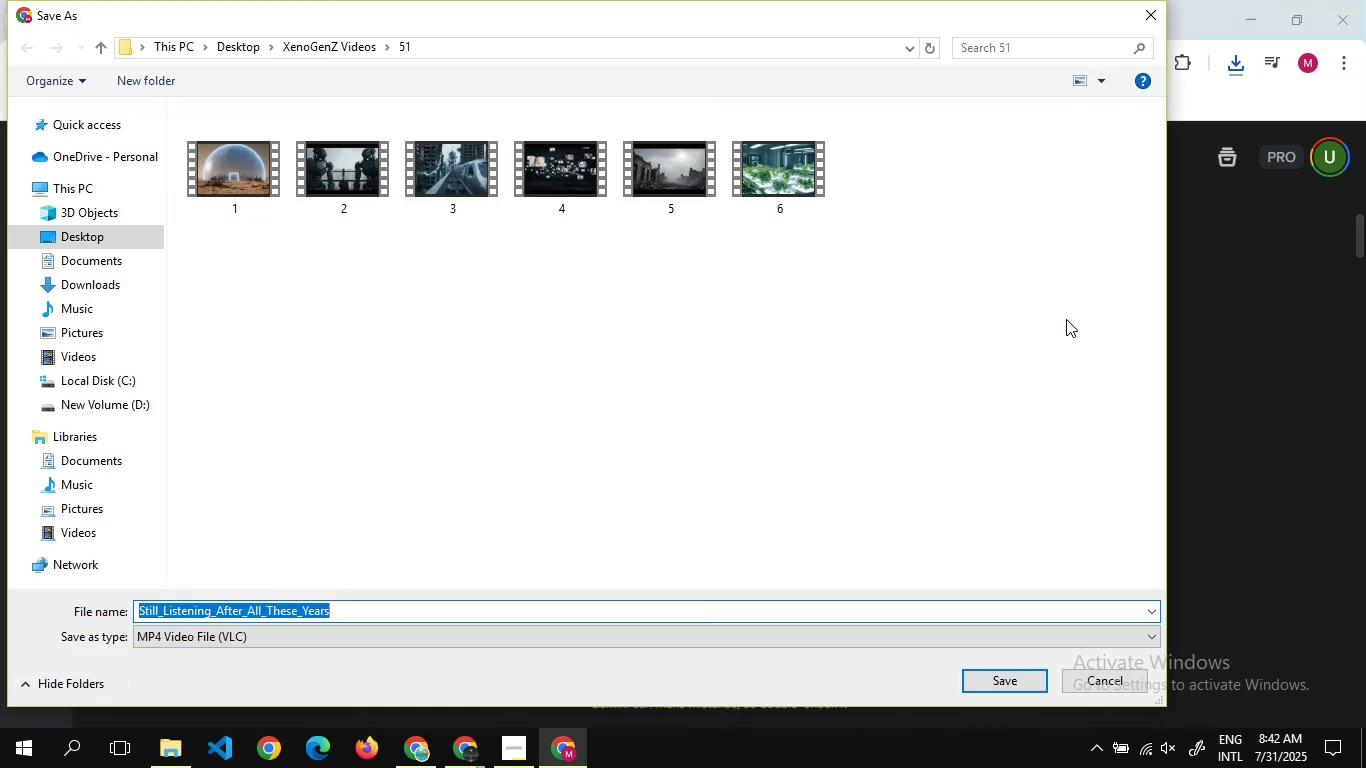 
key(7)
 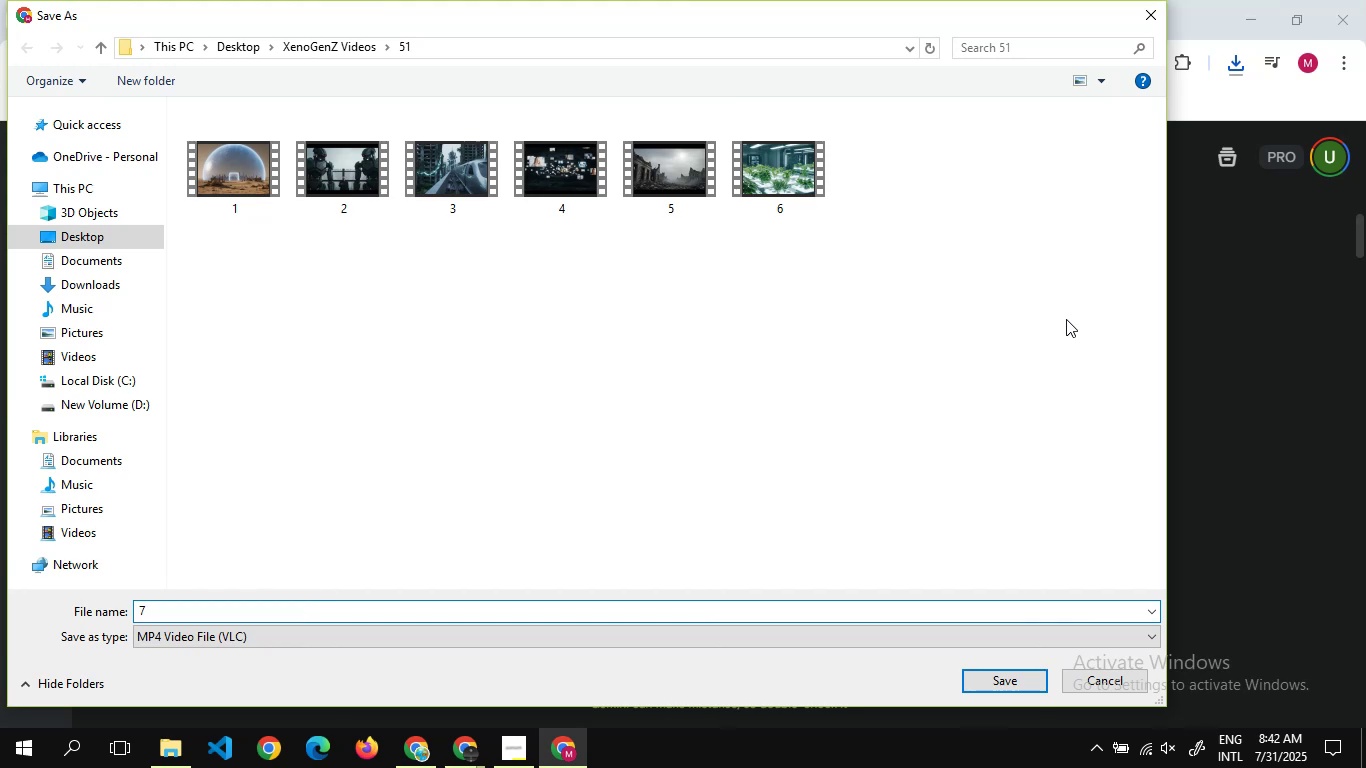 
key(Enter)
 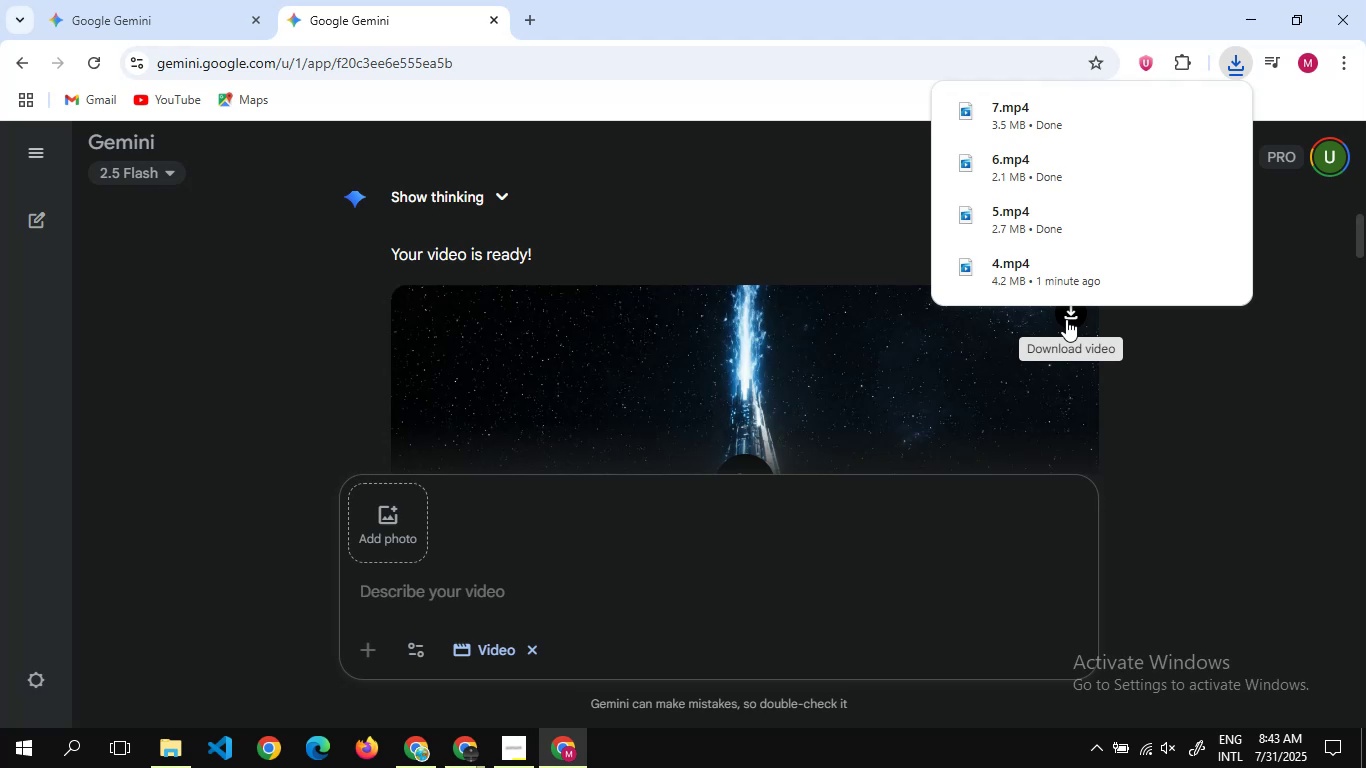 
wait(8.57)
 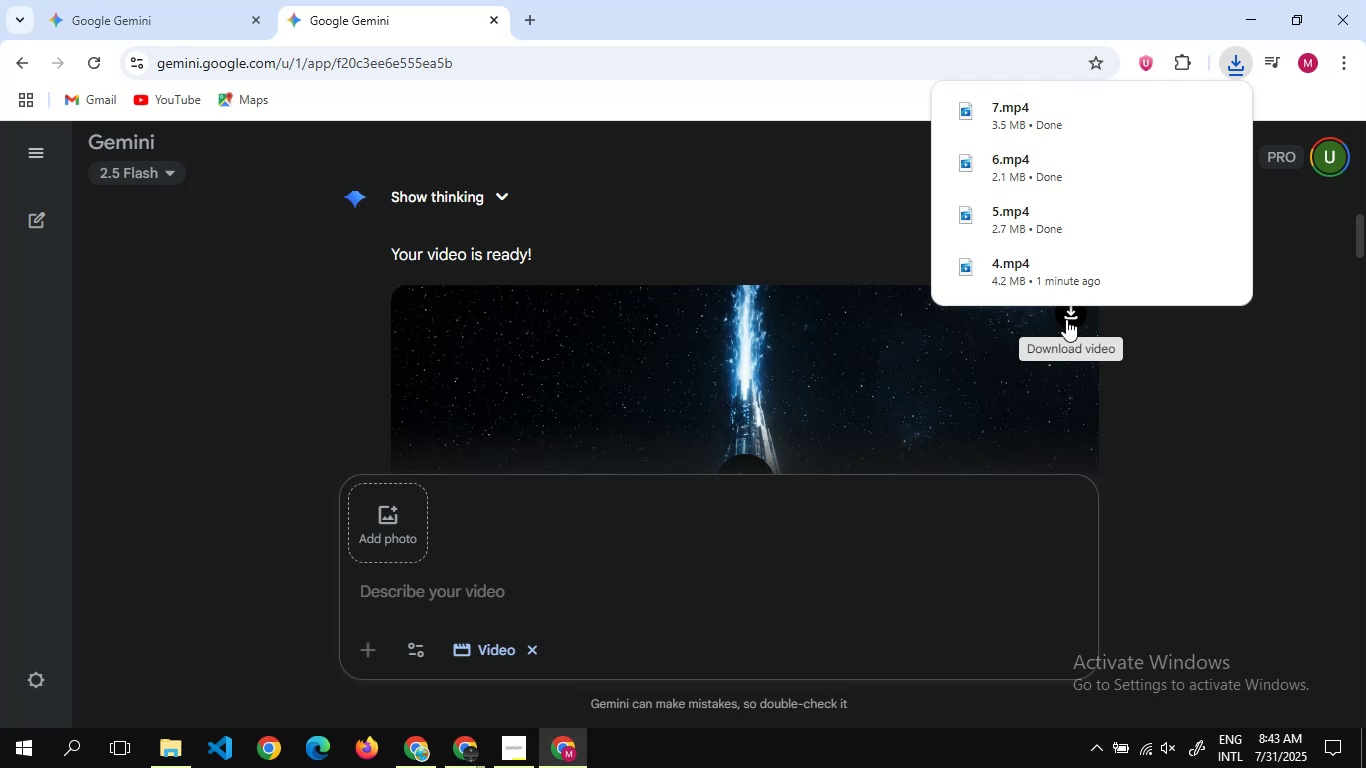 
scroll: coordinate [703, 388], scroll_direction: down, amount: 1.0
 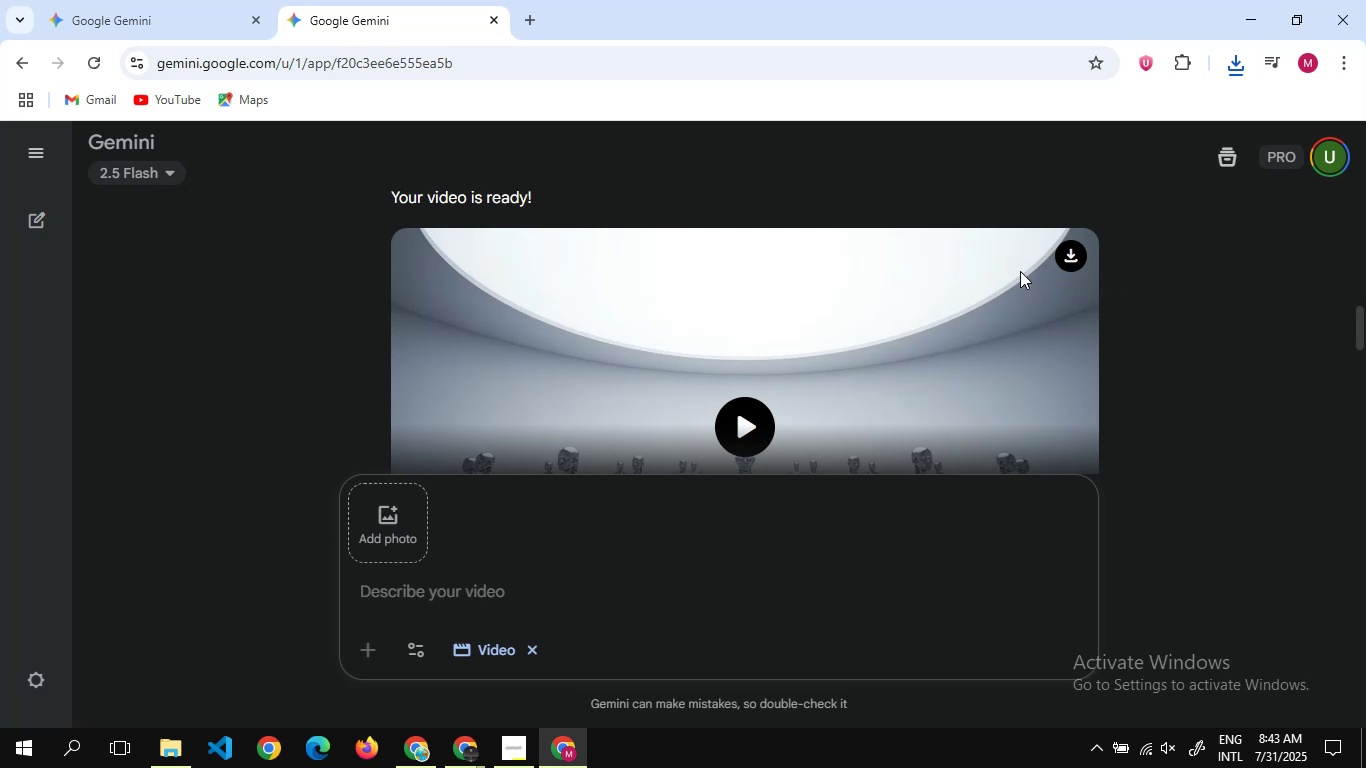 
left_click([1066, 261])
 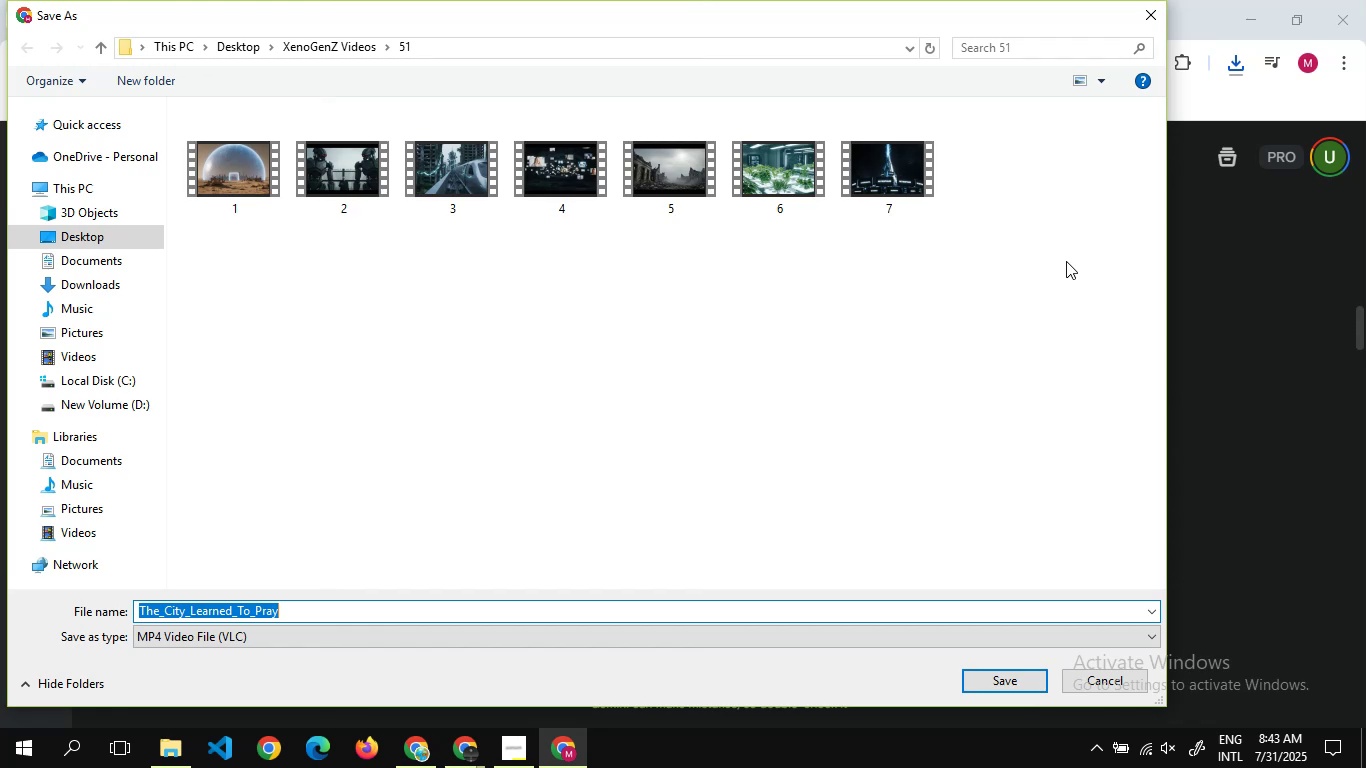 
wait(17.26)
 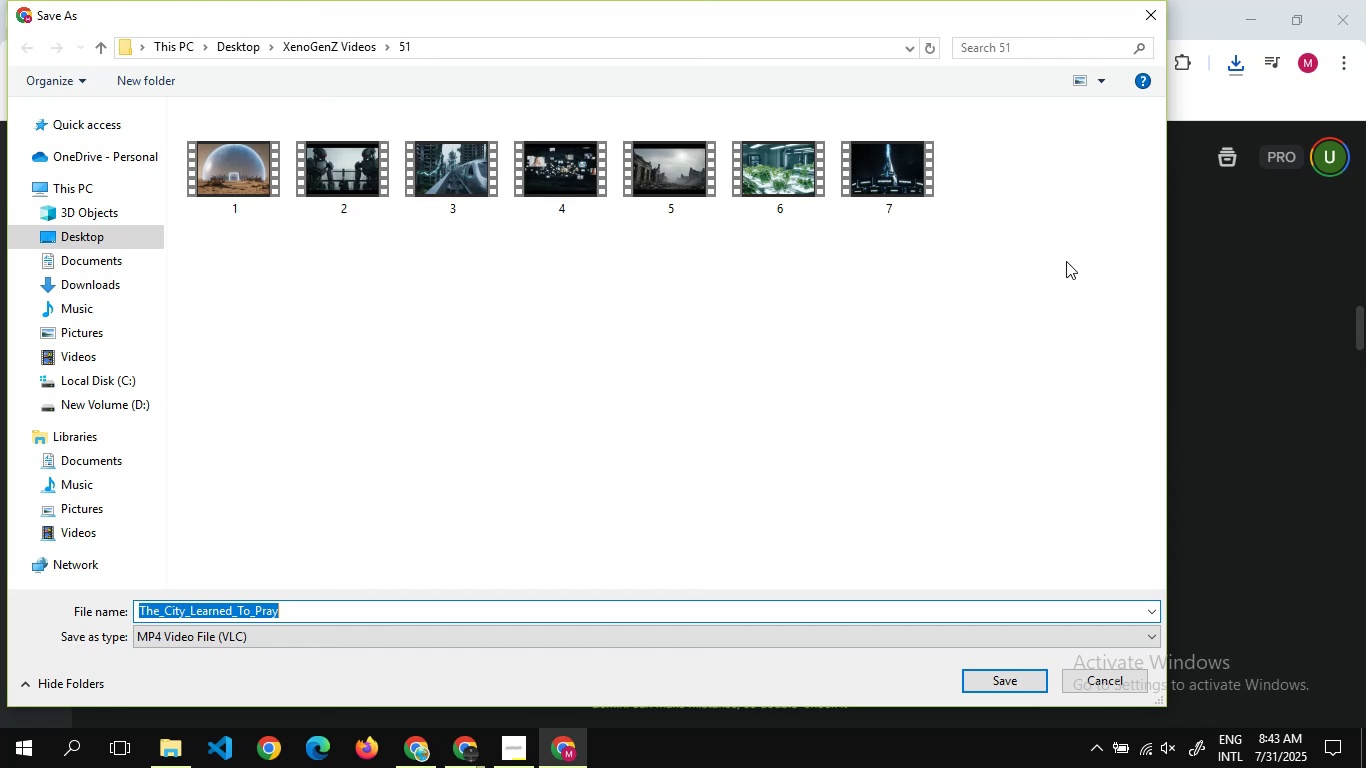 
key(8)
 